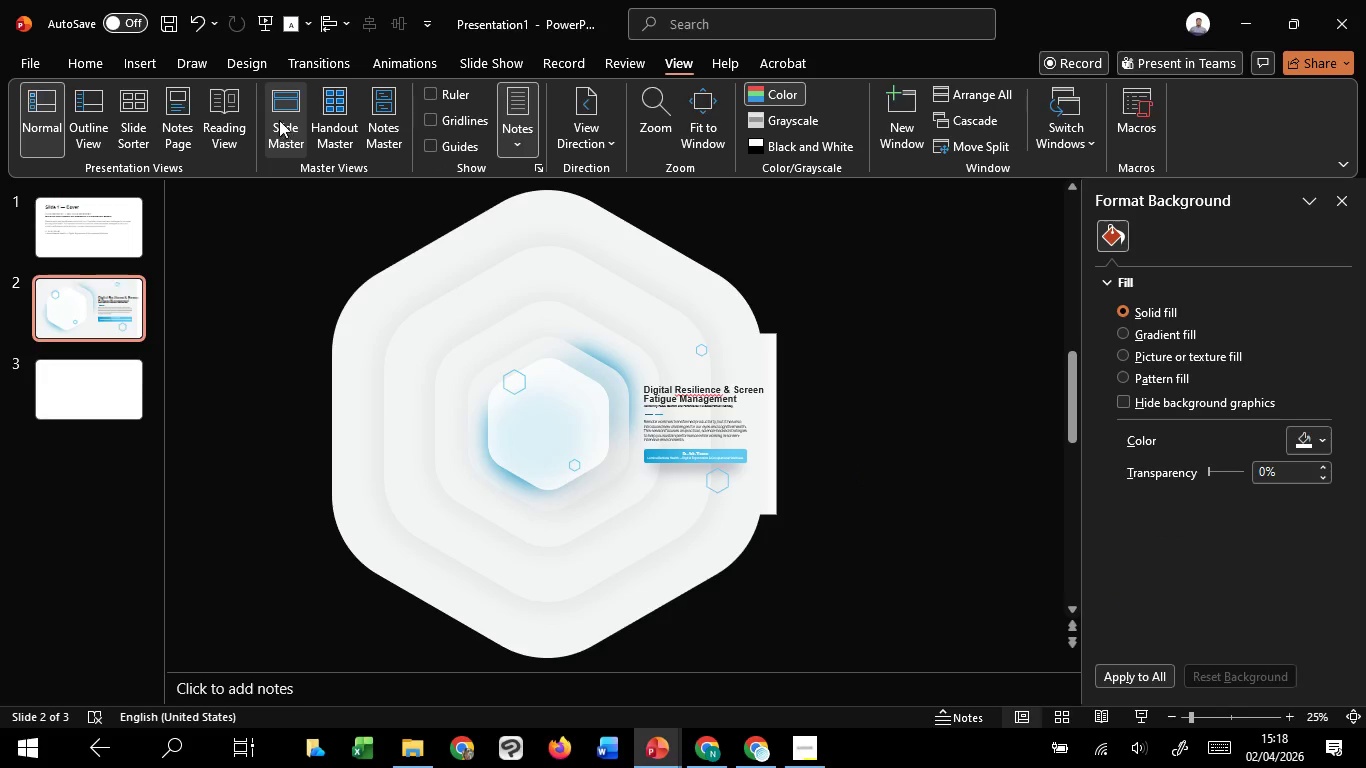 
left_click([279, 120])
 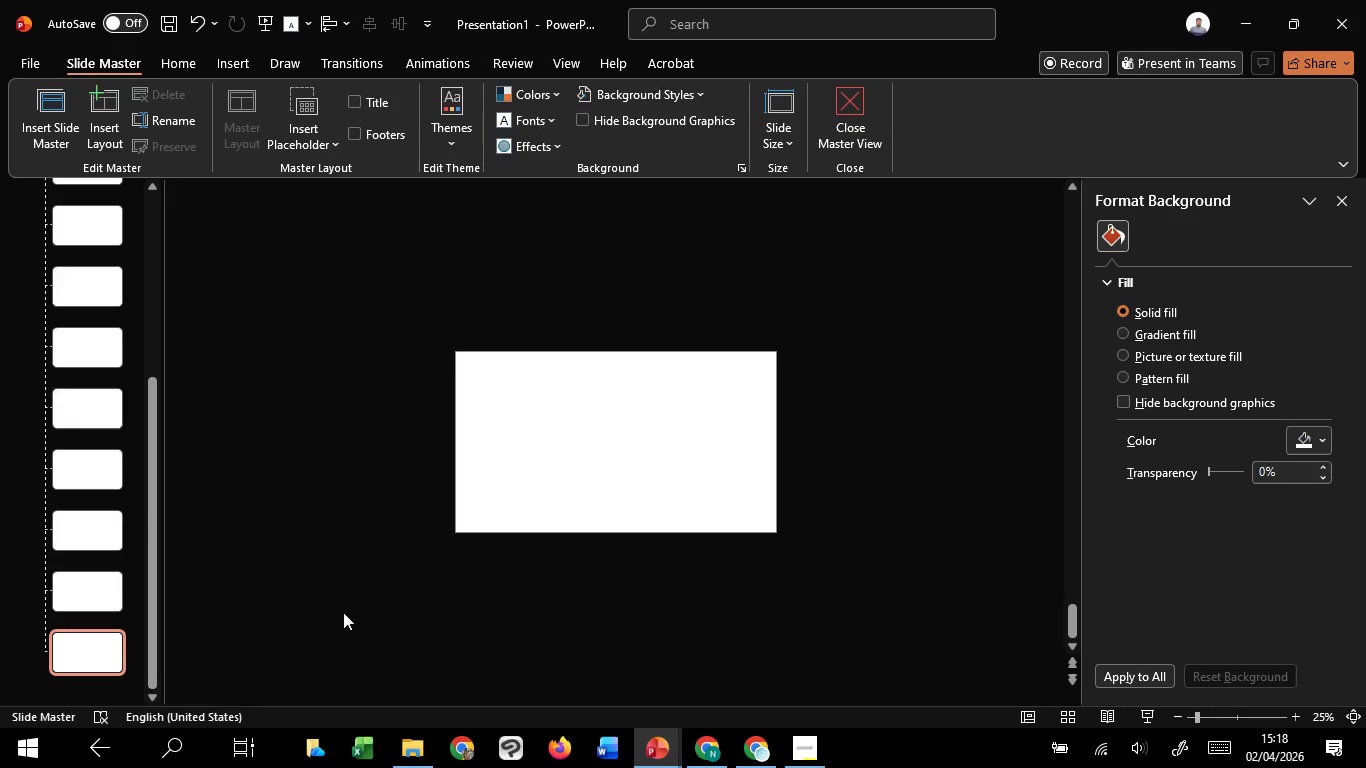 
scroll: coordinate [422, 543], scroll_direction: up, amount: 2.0
 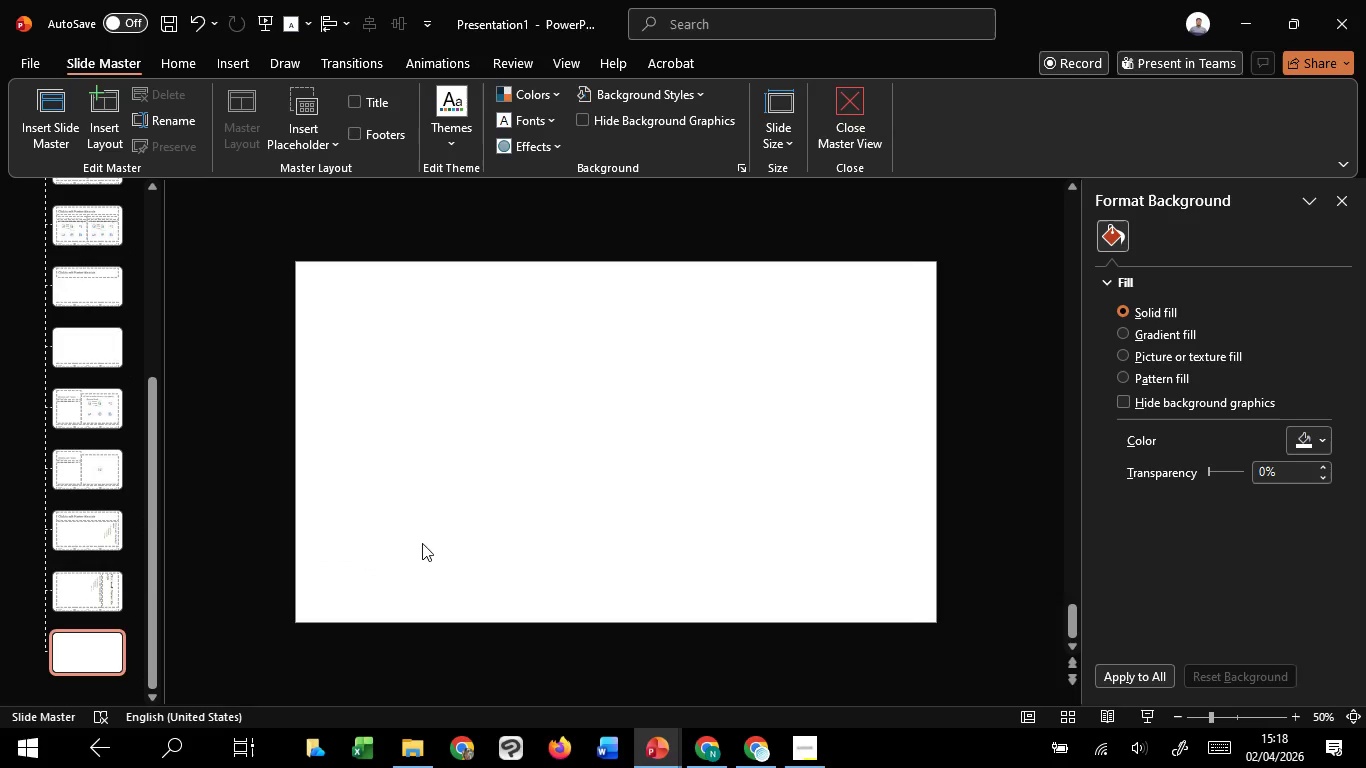 
key(Control+V)
 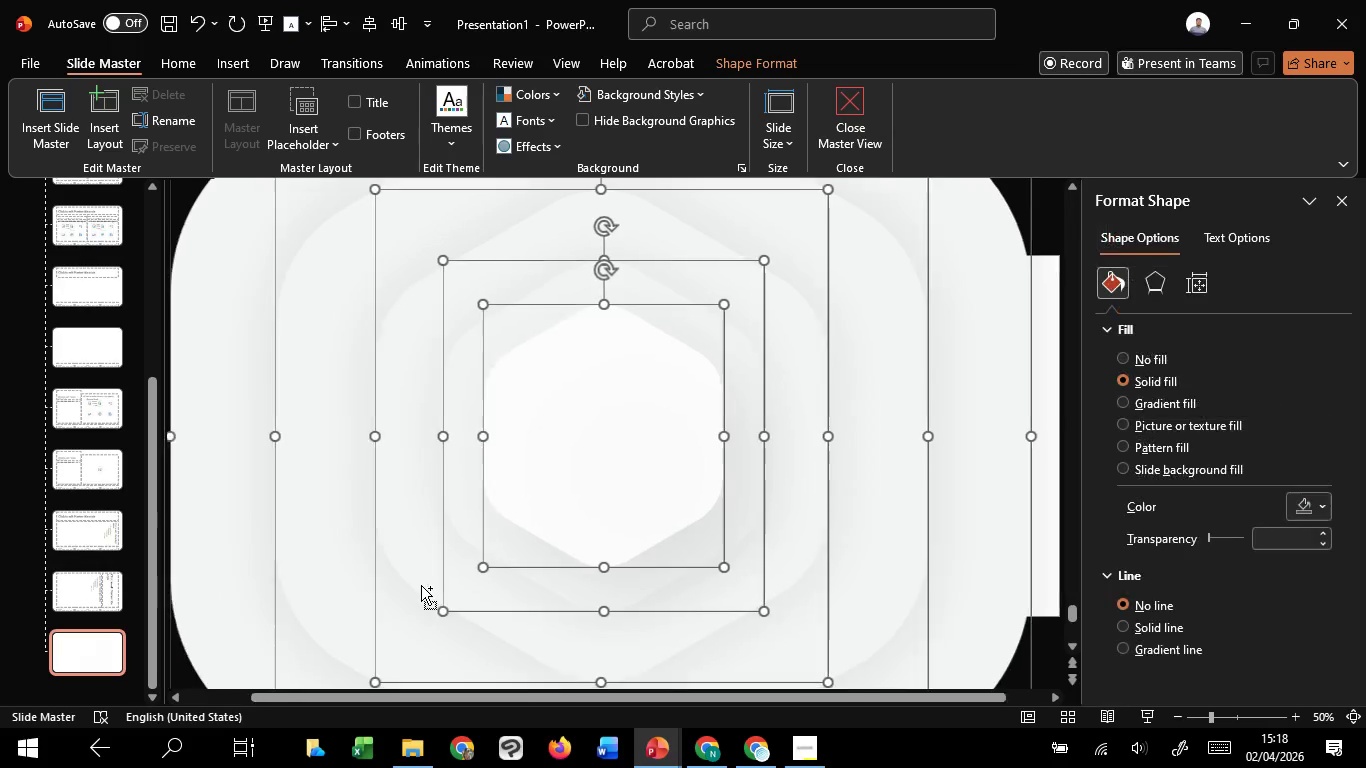 
scroll: coordinate [421, 585], scroll_direction: down, amount: 3.0
 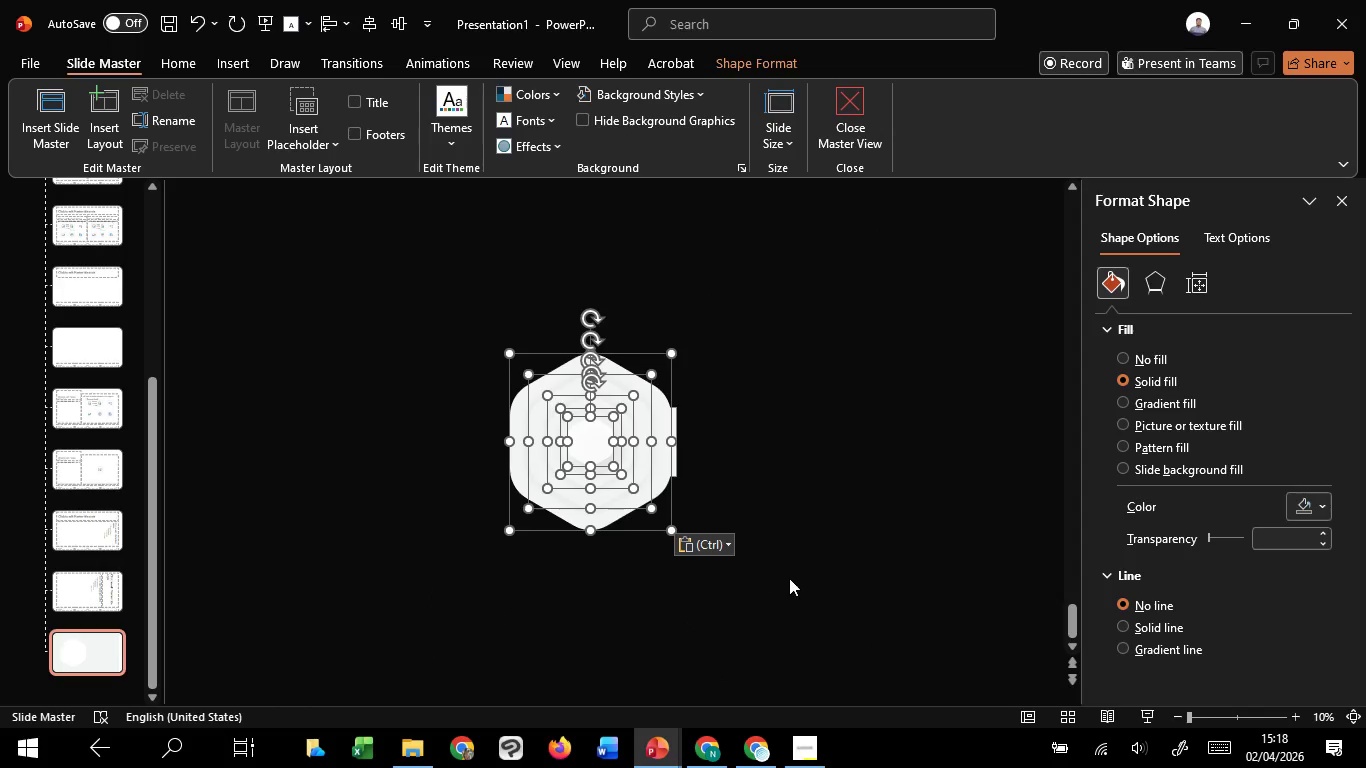 
scroll: coordinate [790, 578], scroll_direction: up, amount: 1.0
 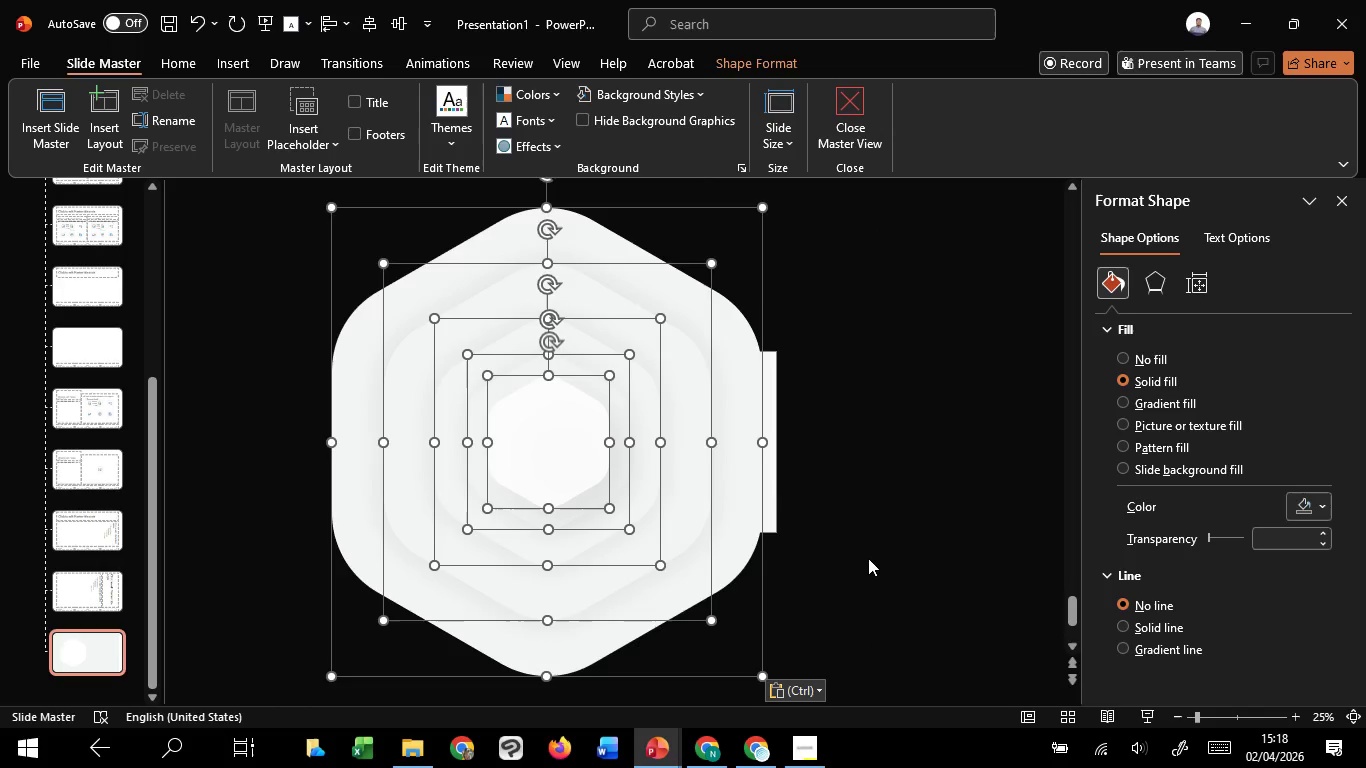 
left_click([868, 558])
 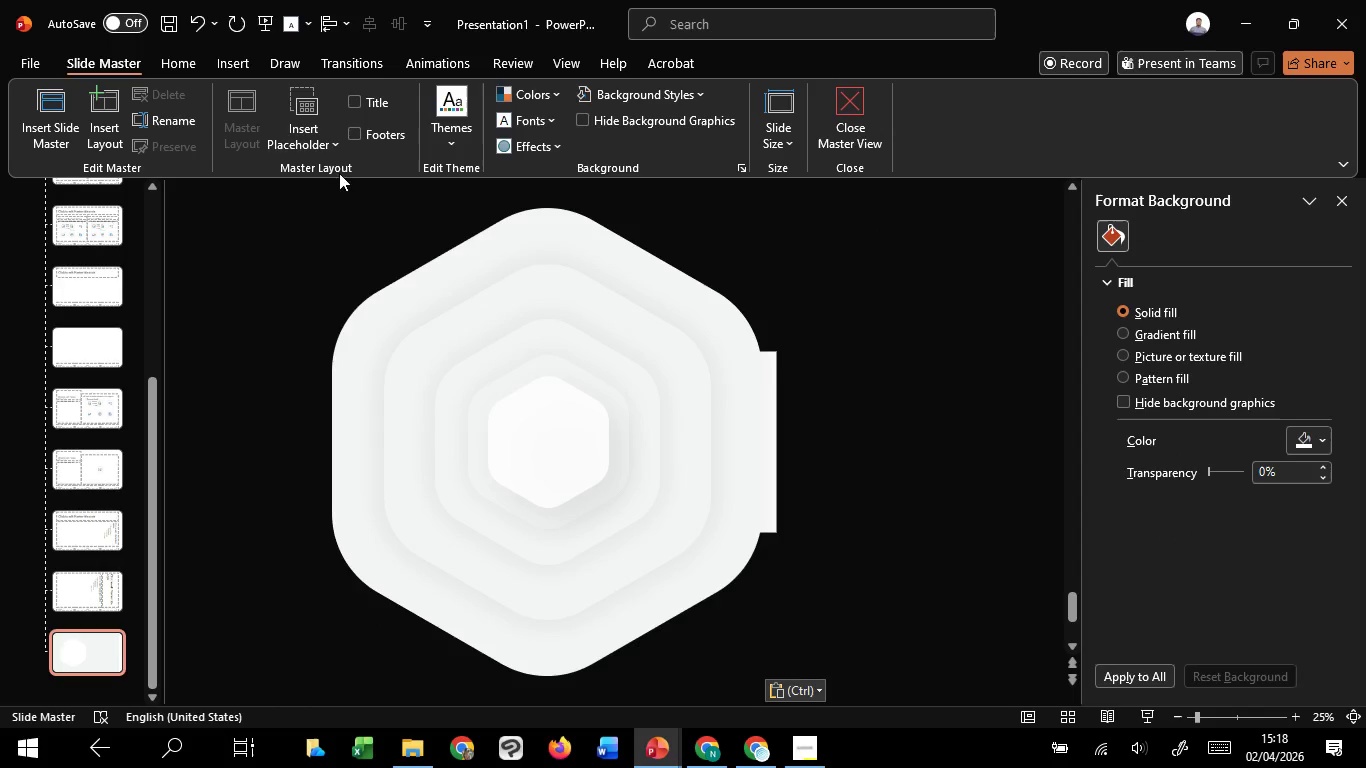 
left_click([322, 135])
 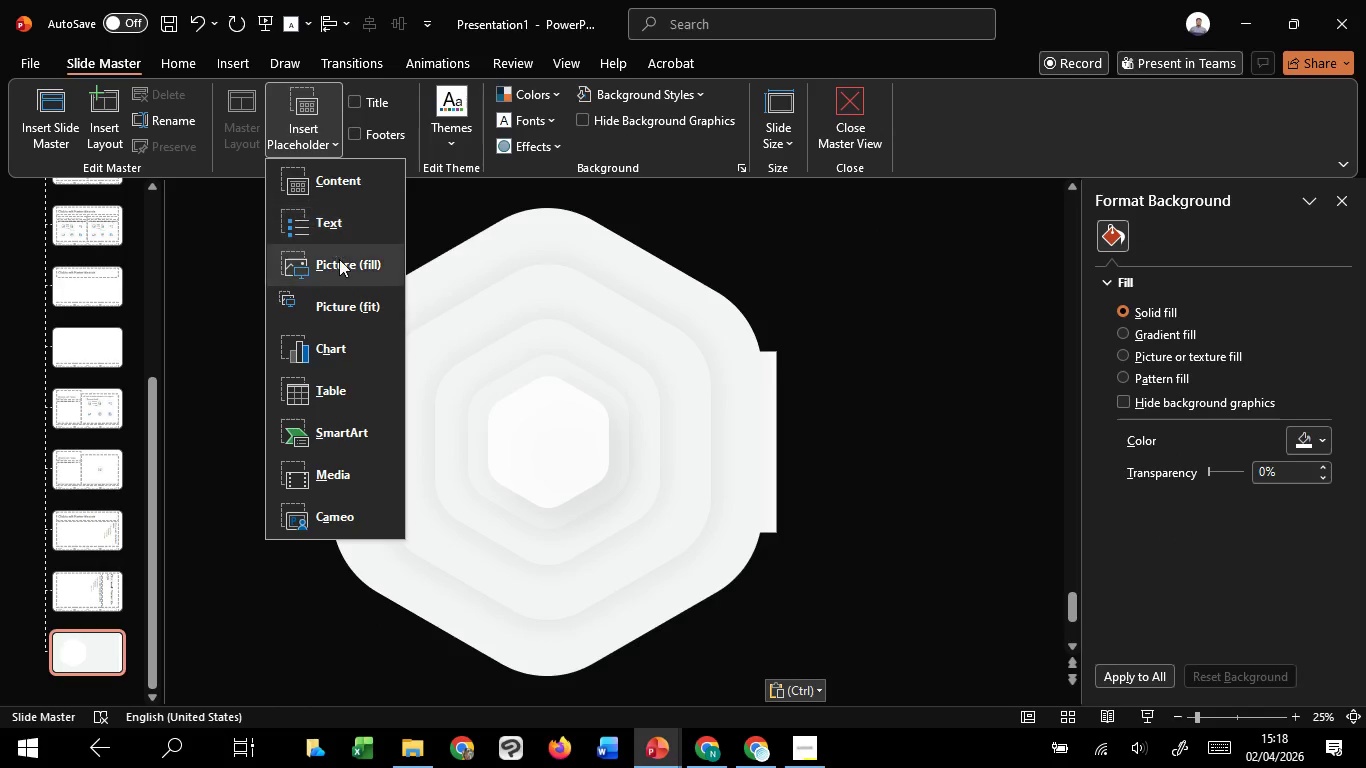 
left_click([343, 264])
 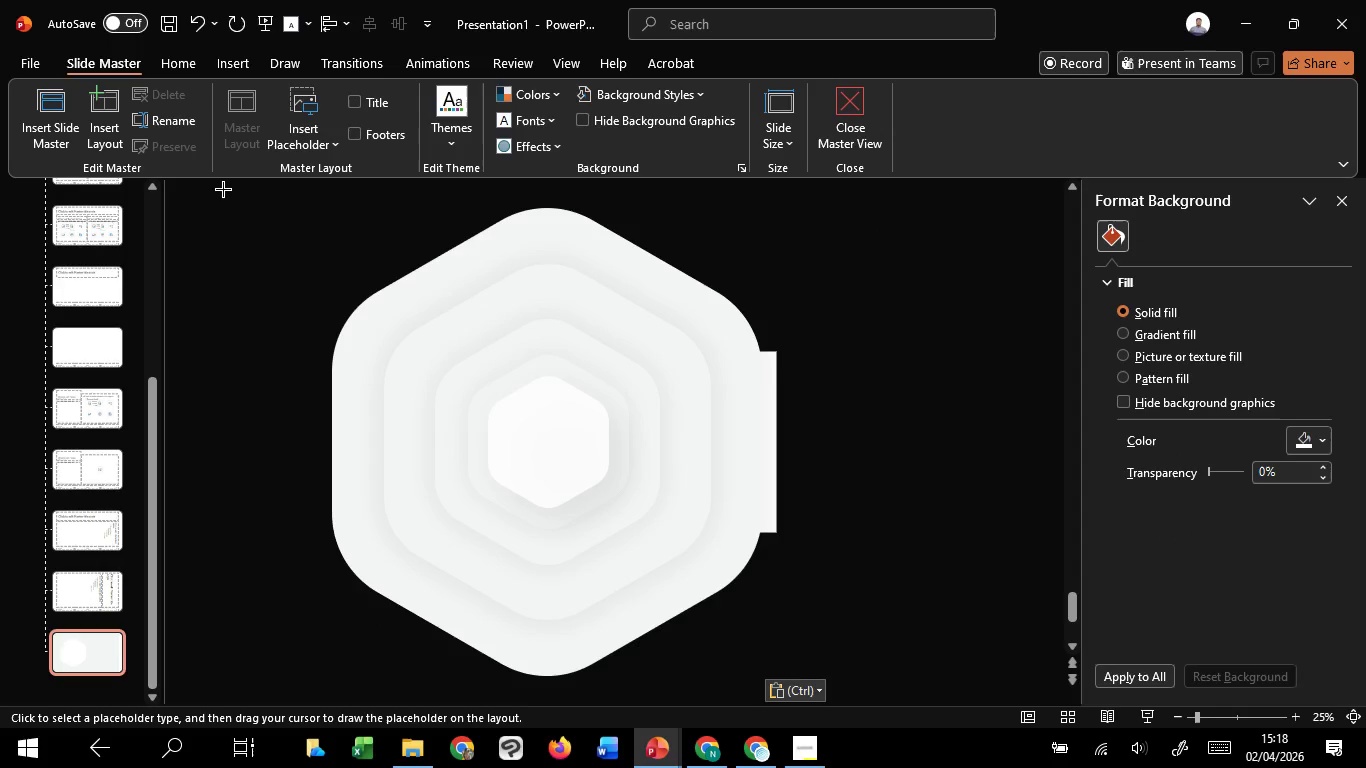 
left_click_drag(start_coordinate=[222, 188], to_coordinate=[969, 717])
 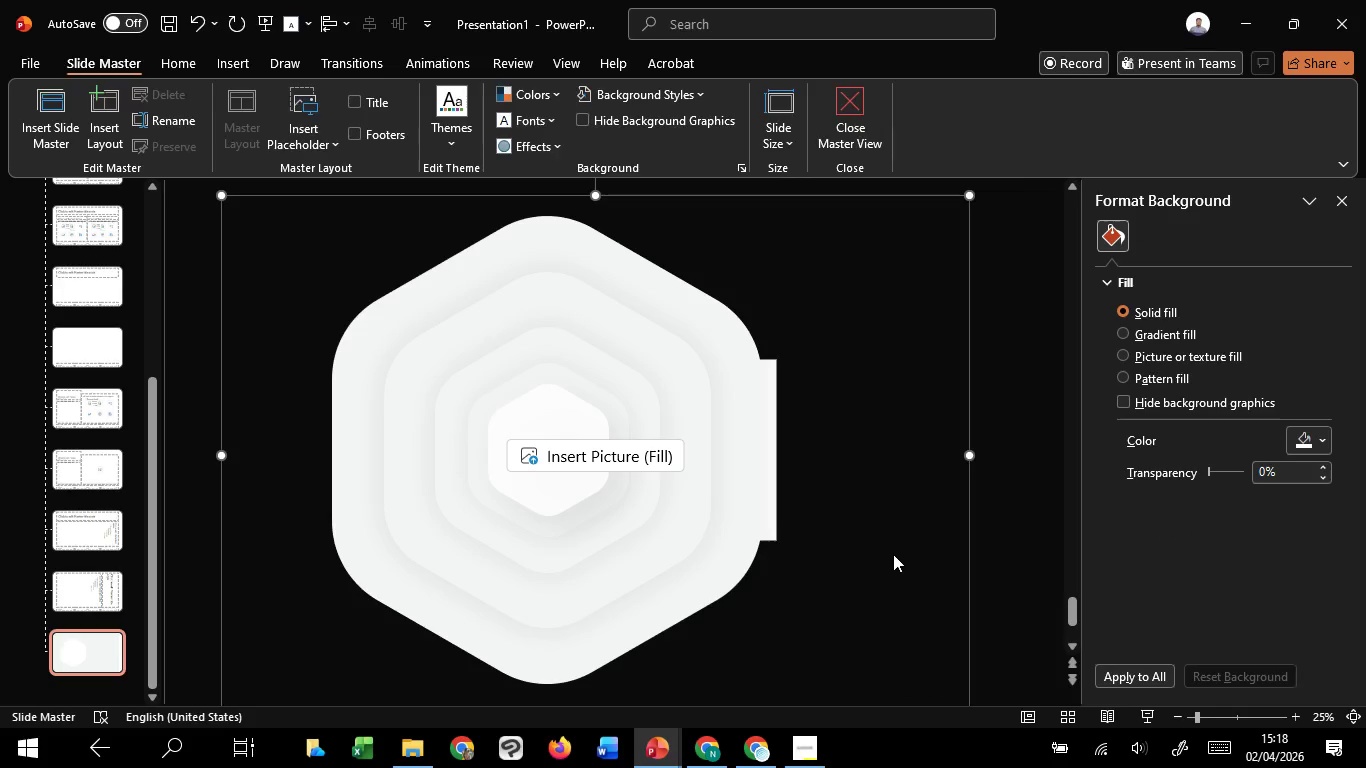 
right_click([895, 549])
 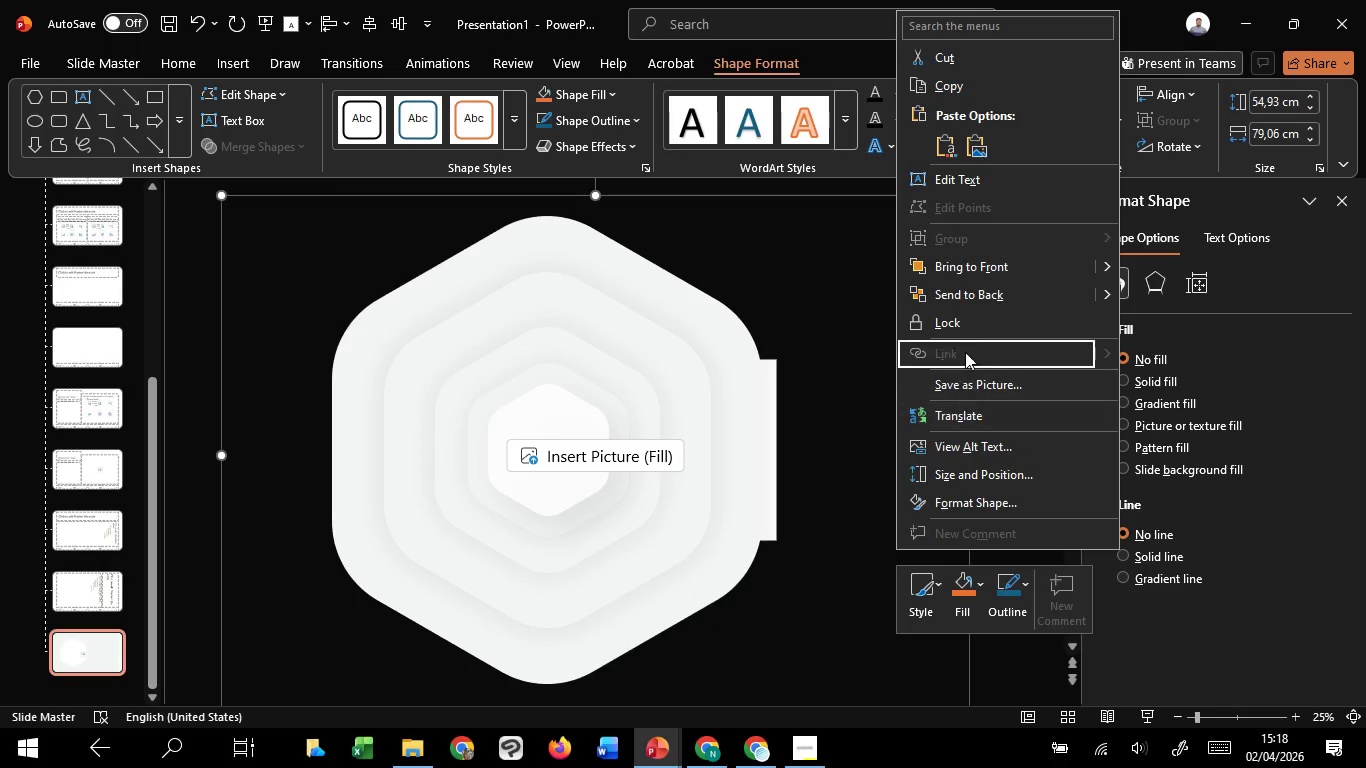 
left_click([963, 304])
 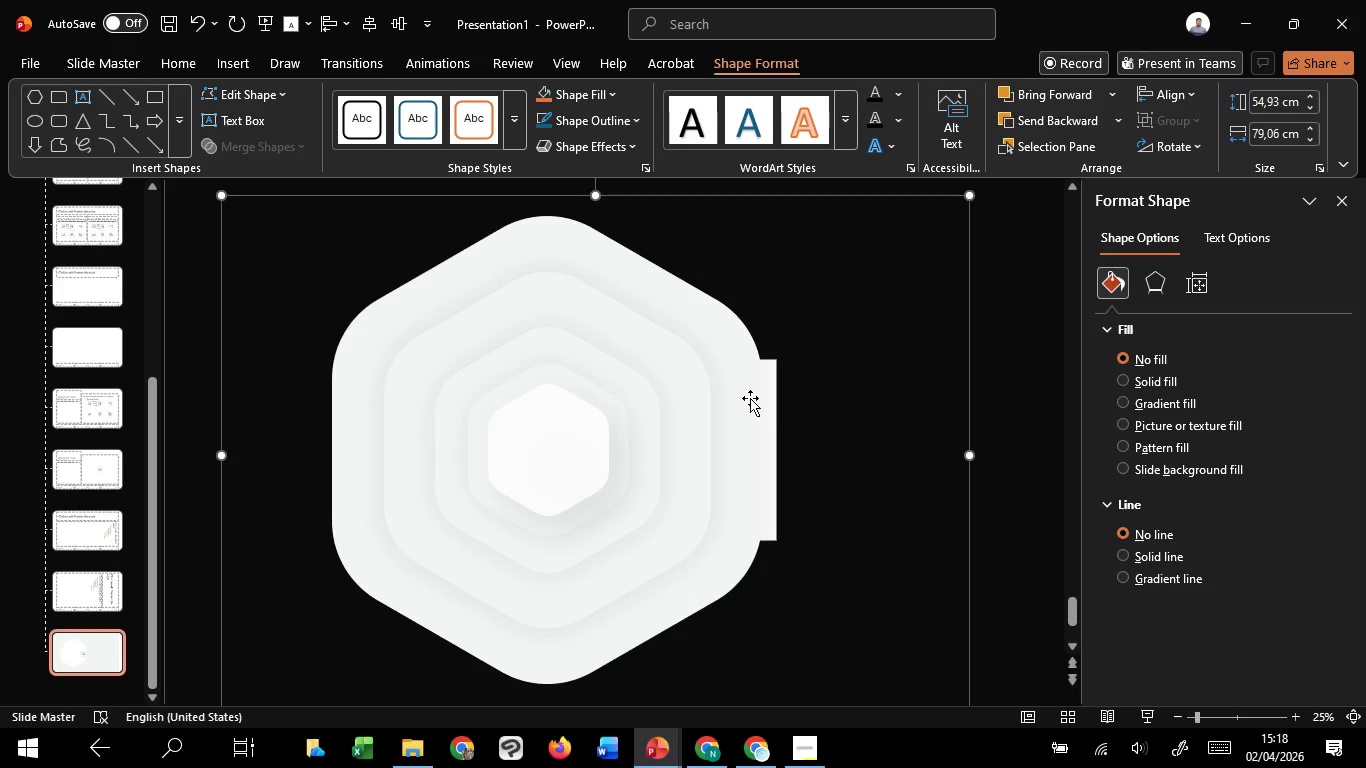 
hold_key(key=ShiftLeft, duration=0.97)
left_click([741, 398])
 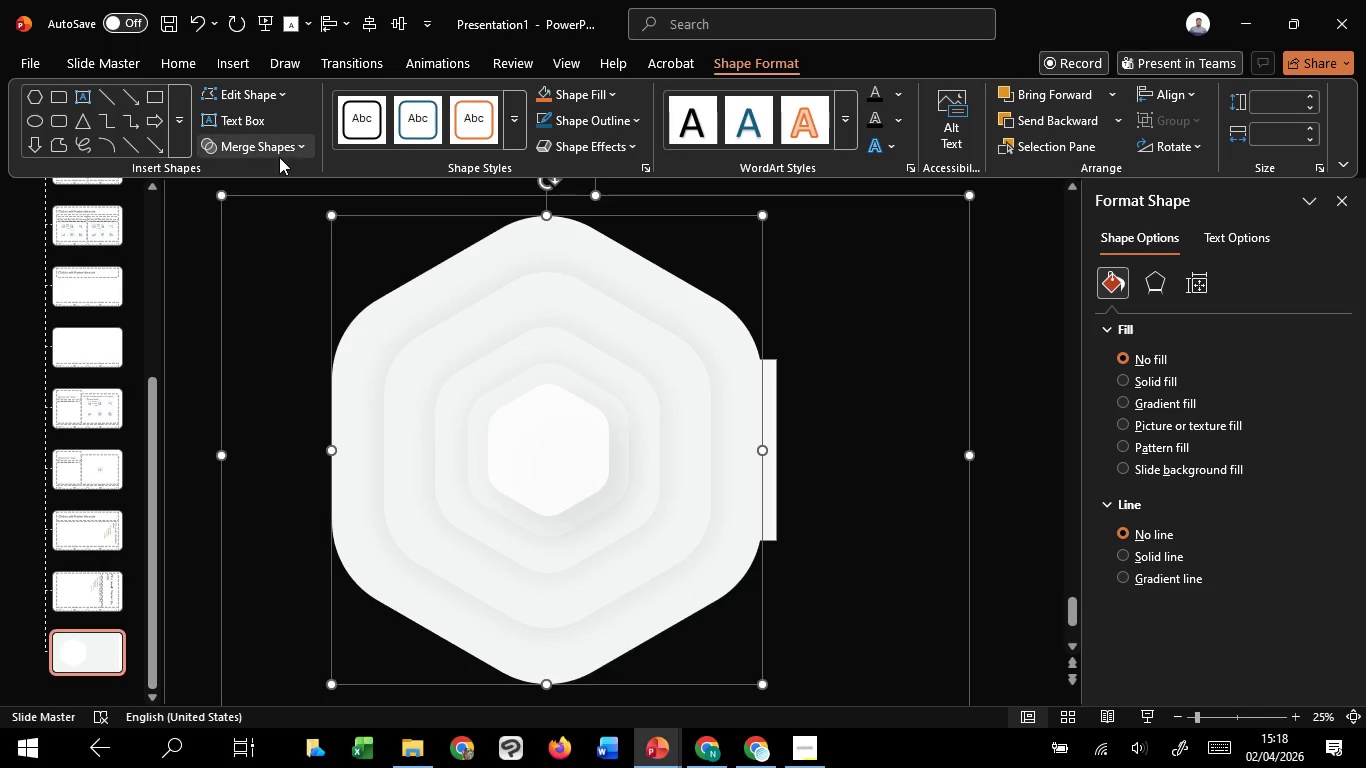 
left_click([279, 142])
 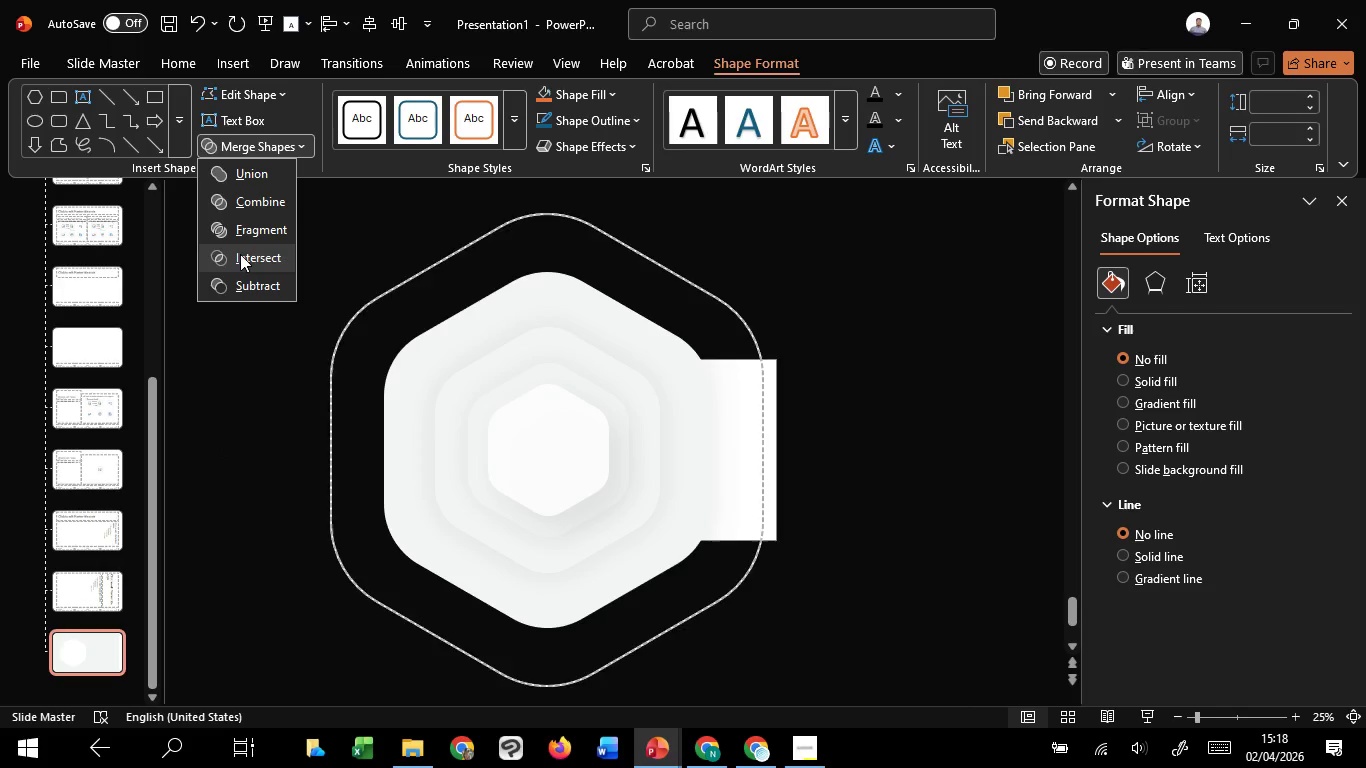 
left_click([240, 254])
 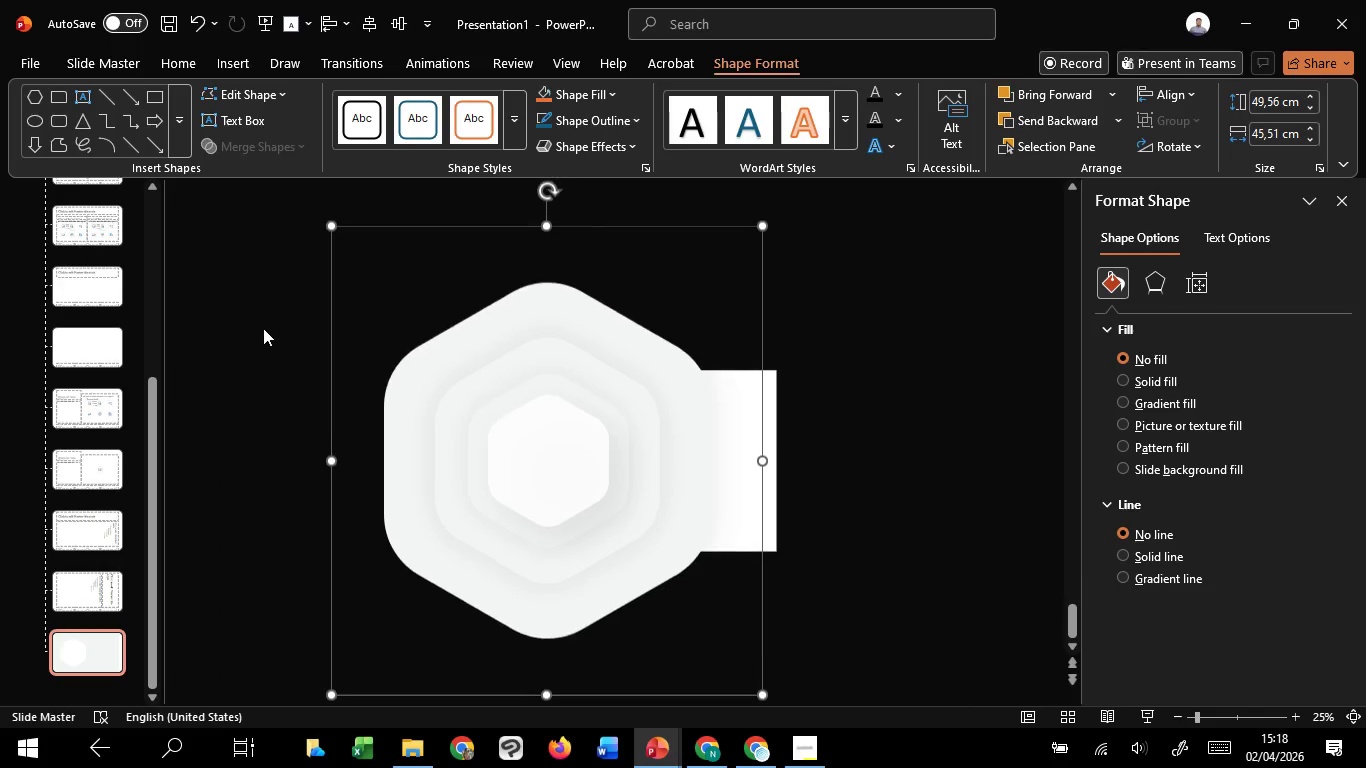 
left_click([263, 328])
 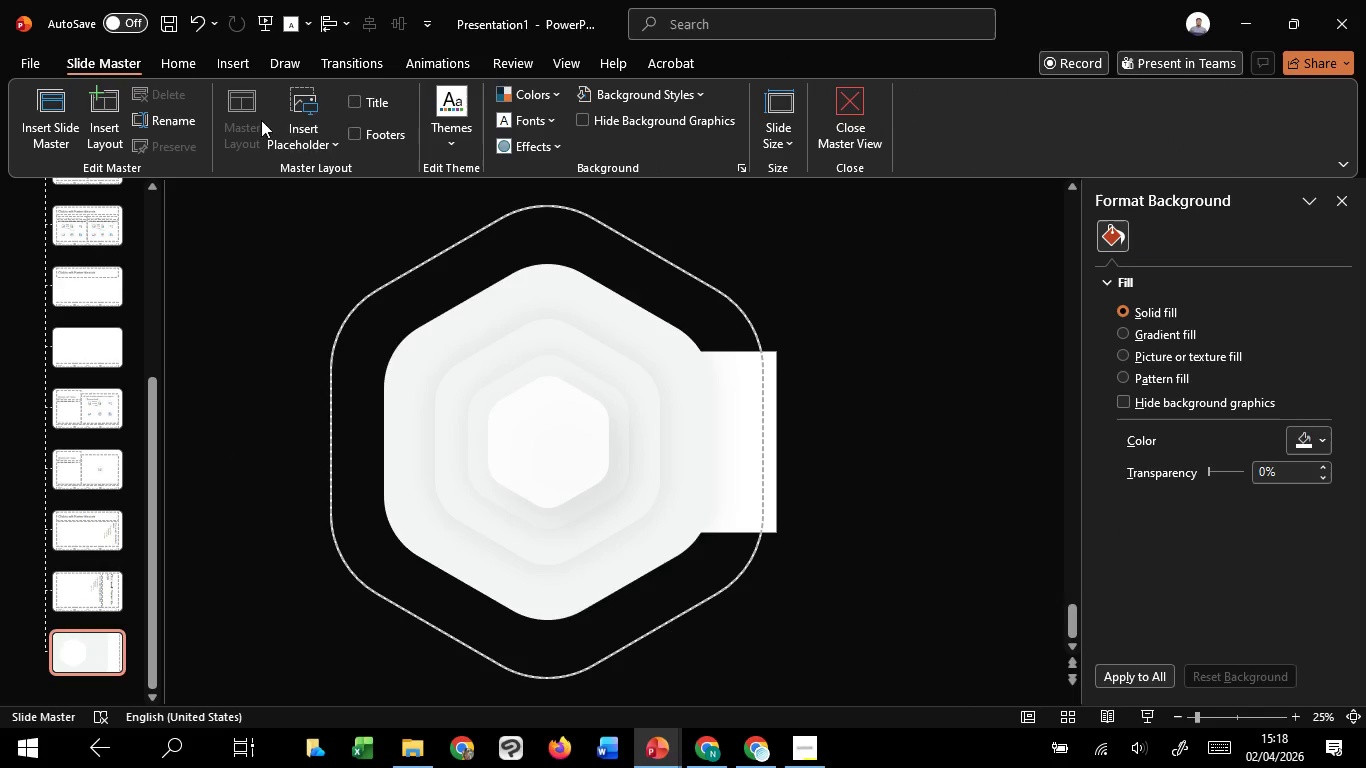 
left_click([300, 133])
 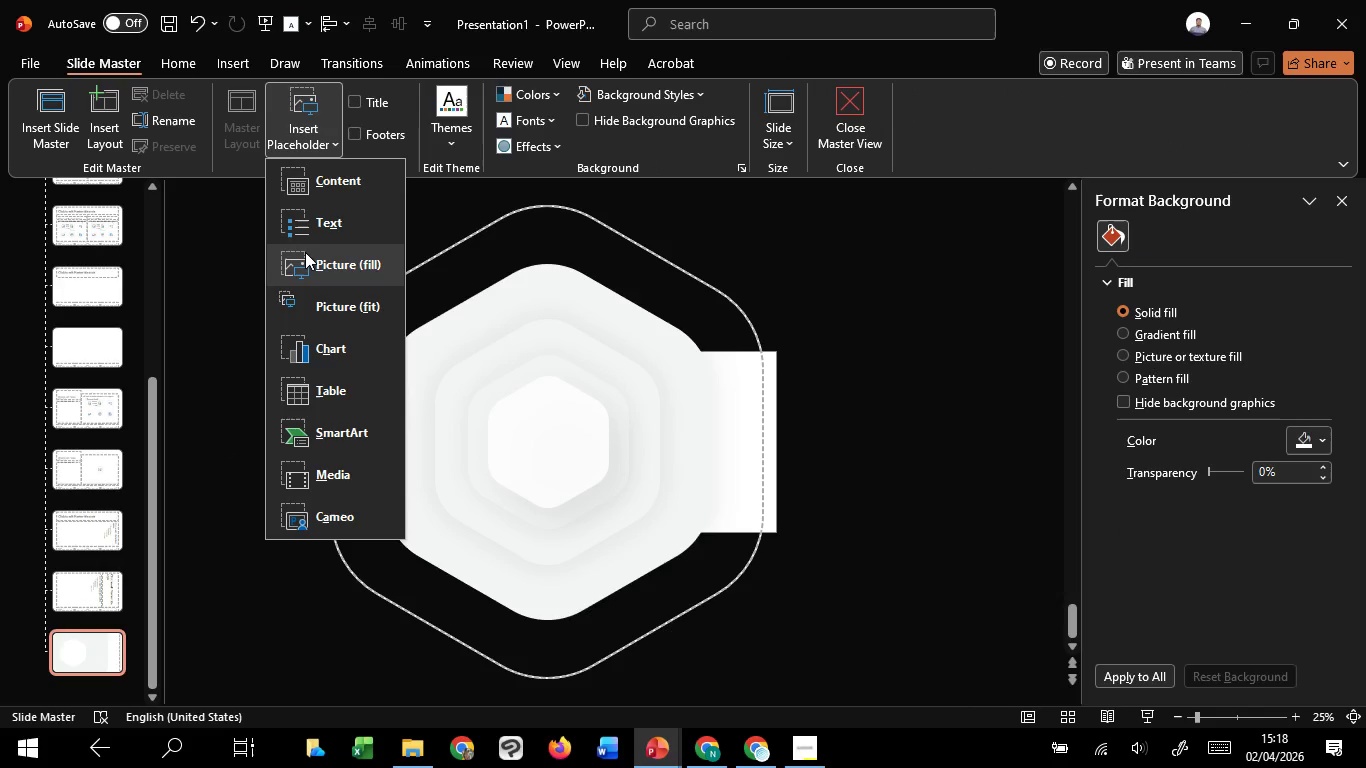 
left_click([306, 253])
 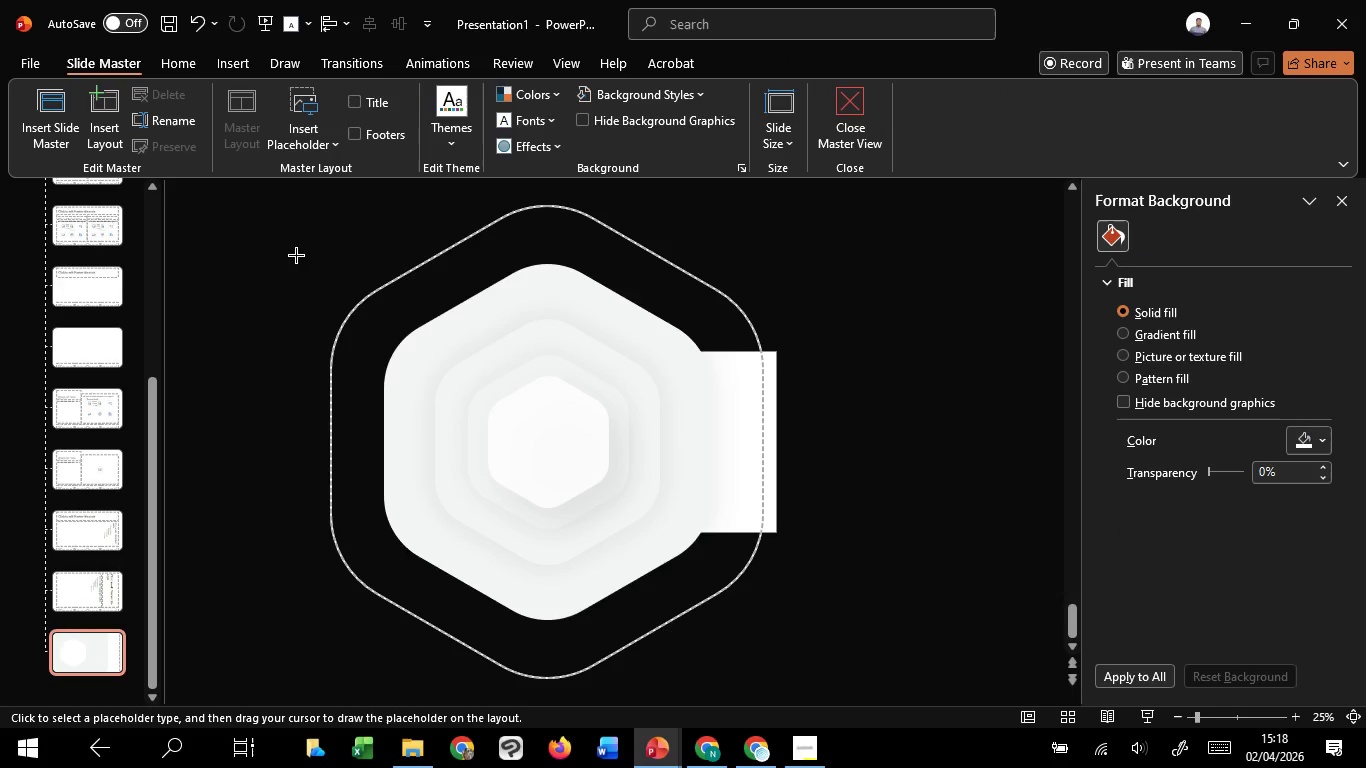 
left_click_drag(start_coordinate=[296, 255], to_coordinate=[823, 637])
 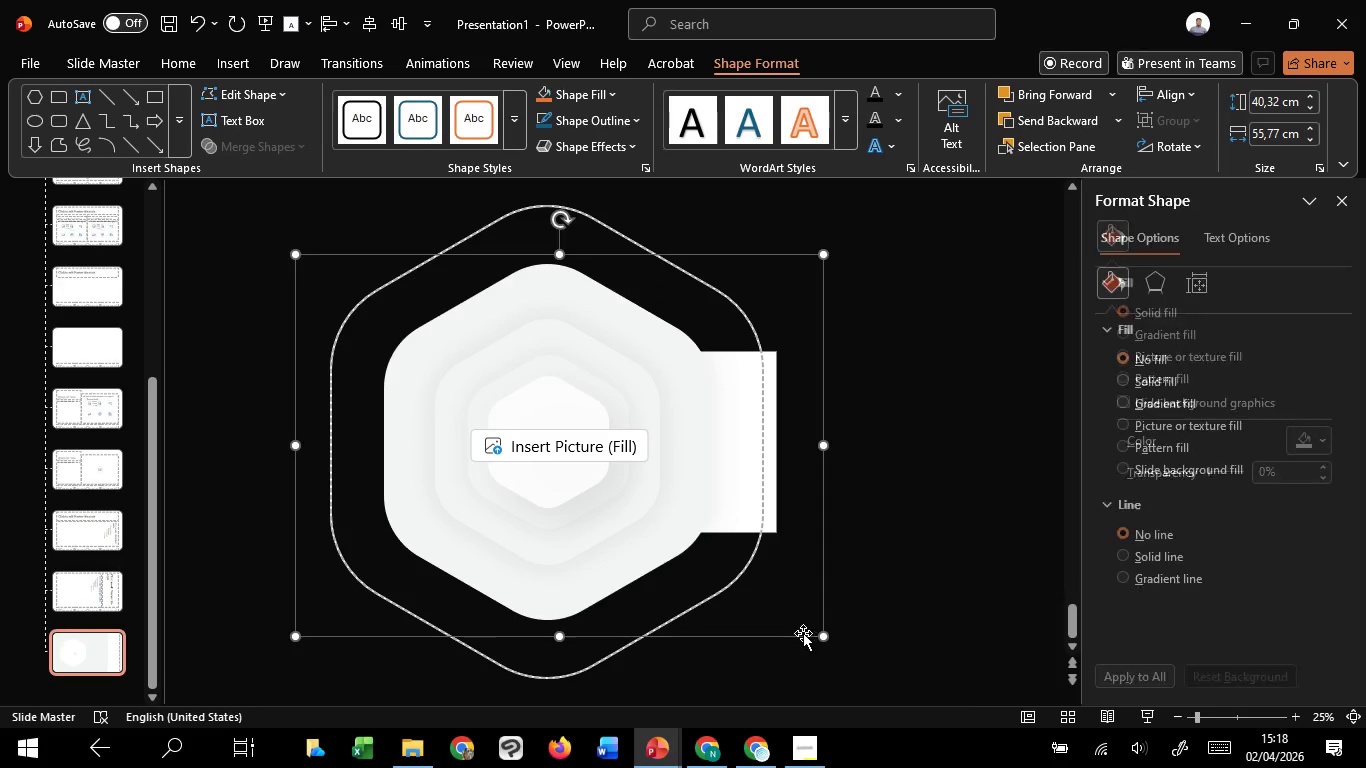 
right_click([802, 633])
 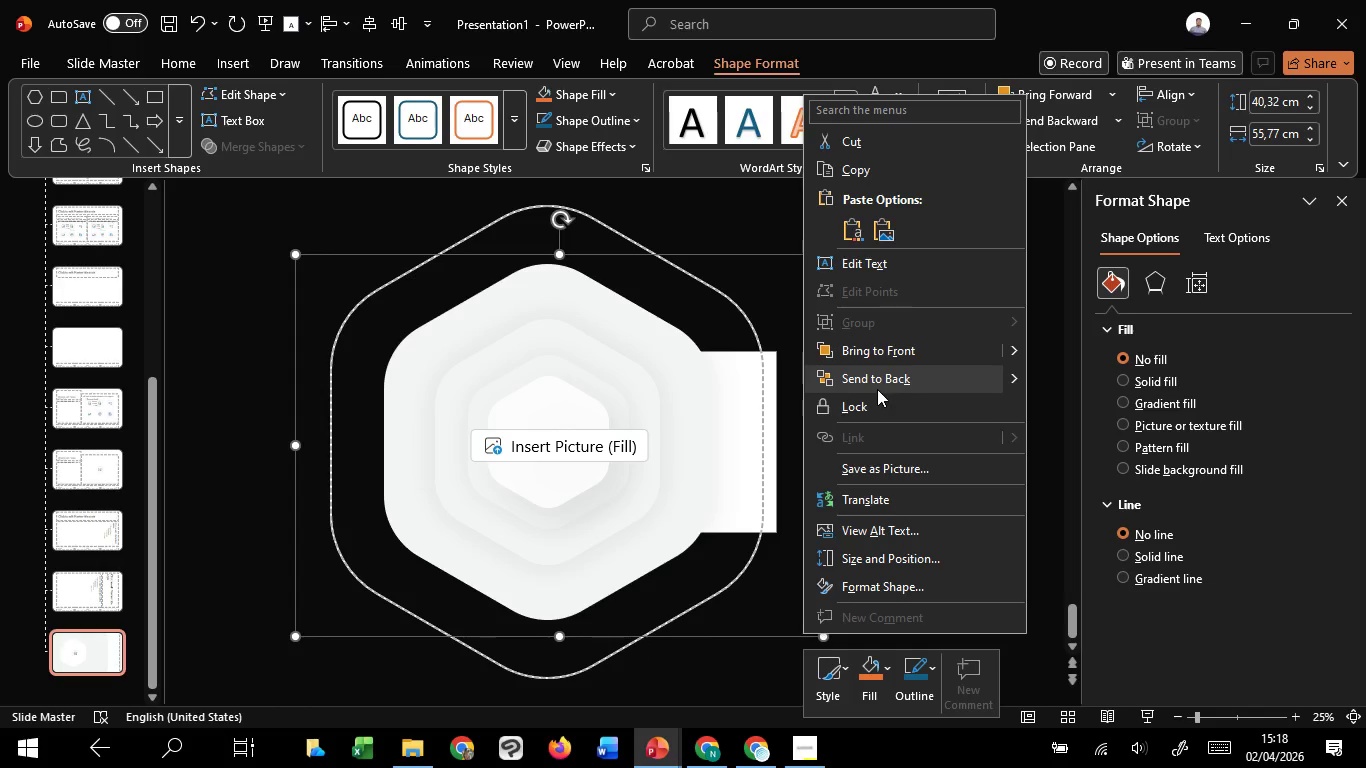 
left_click([879, 383])
 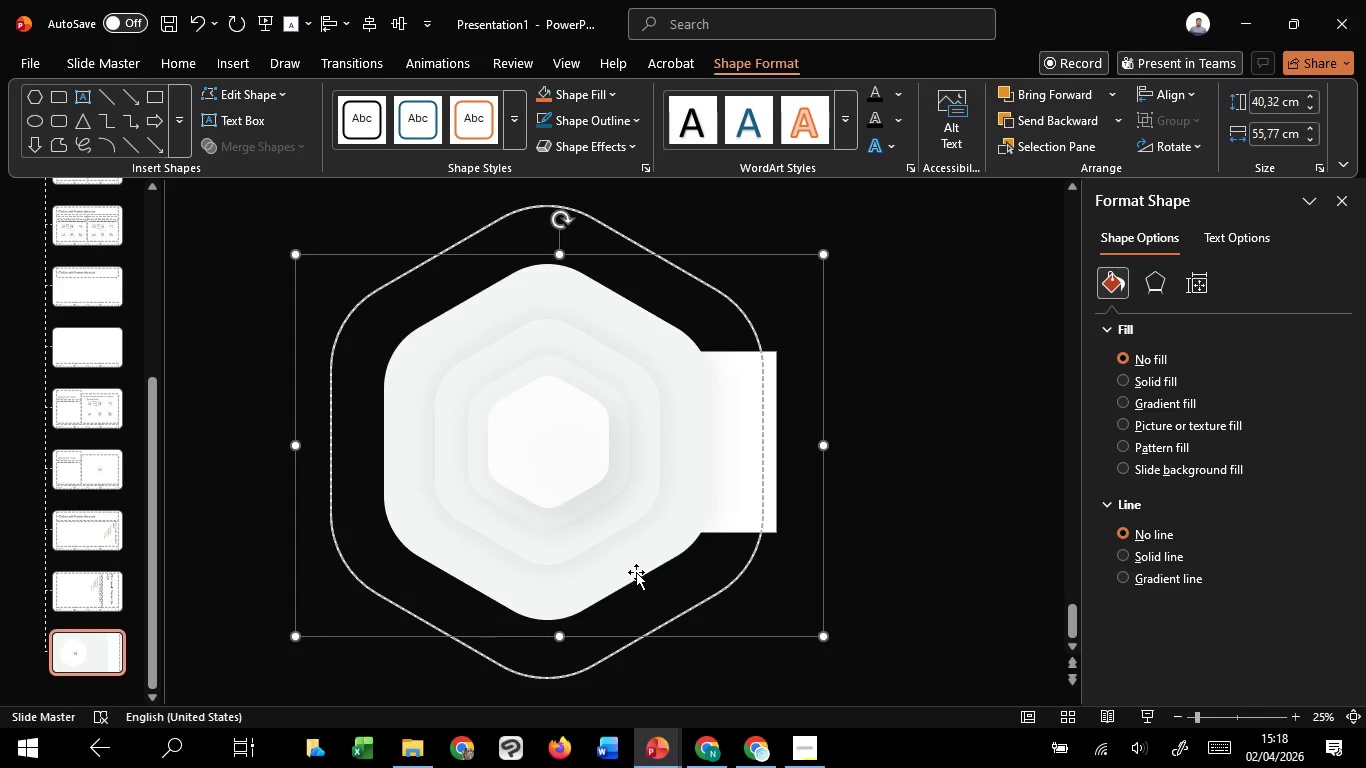 
hold_key(key=ShiftLeft, duration=1.14)
left_click([636, 572])
 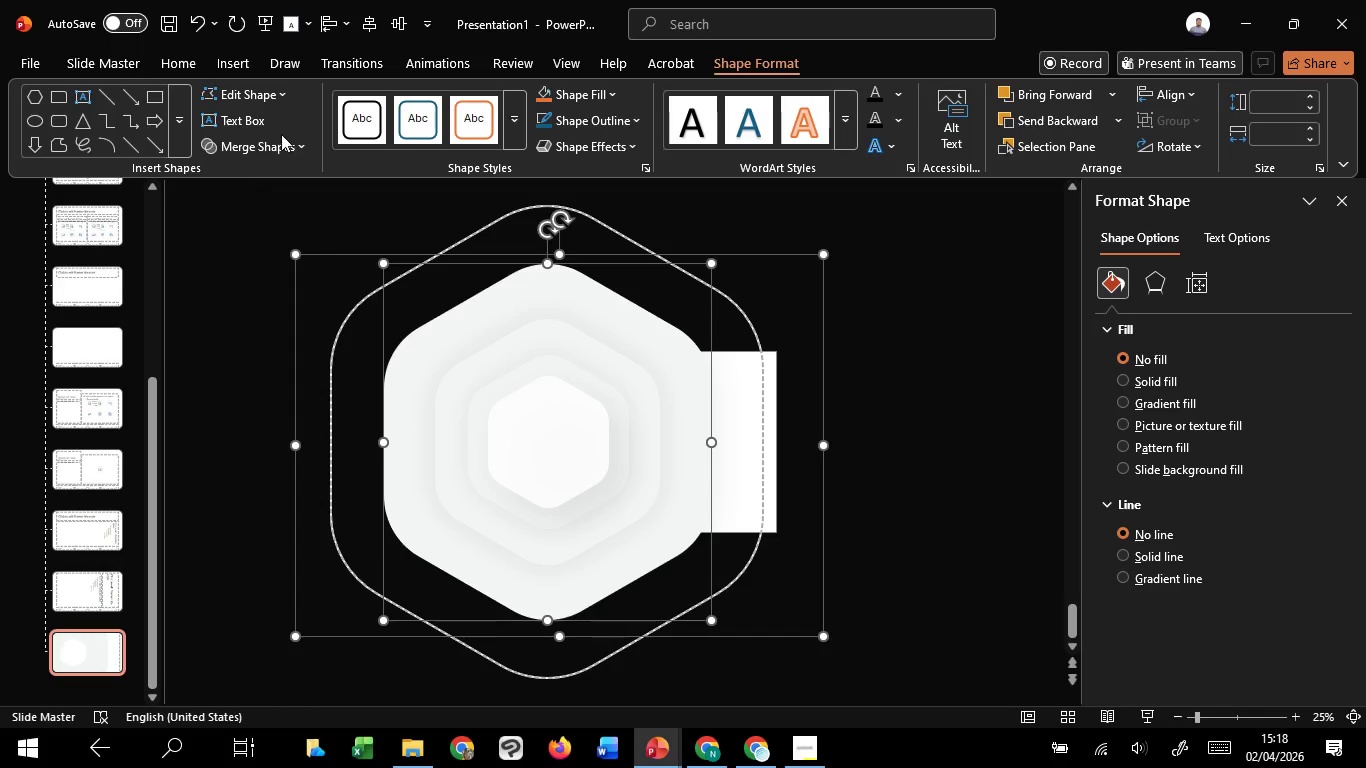 
left_click([281, 130])
 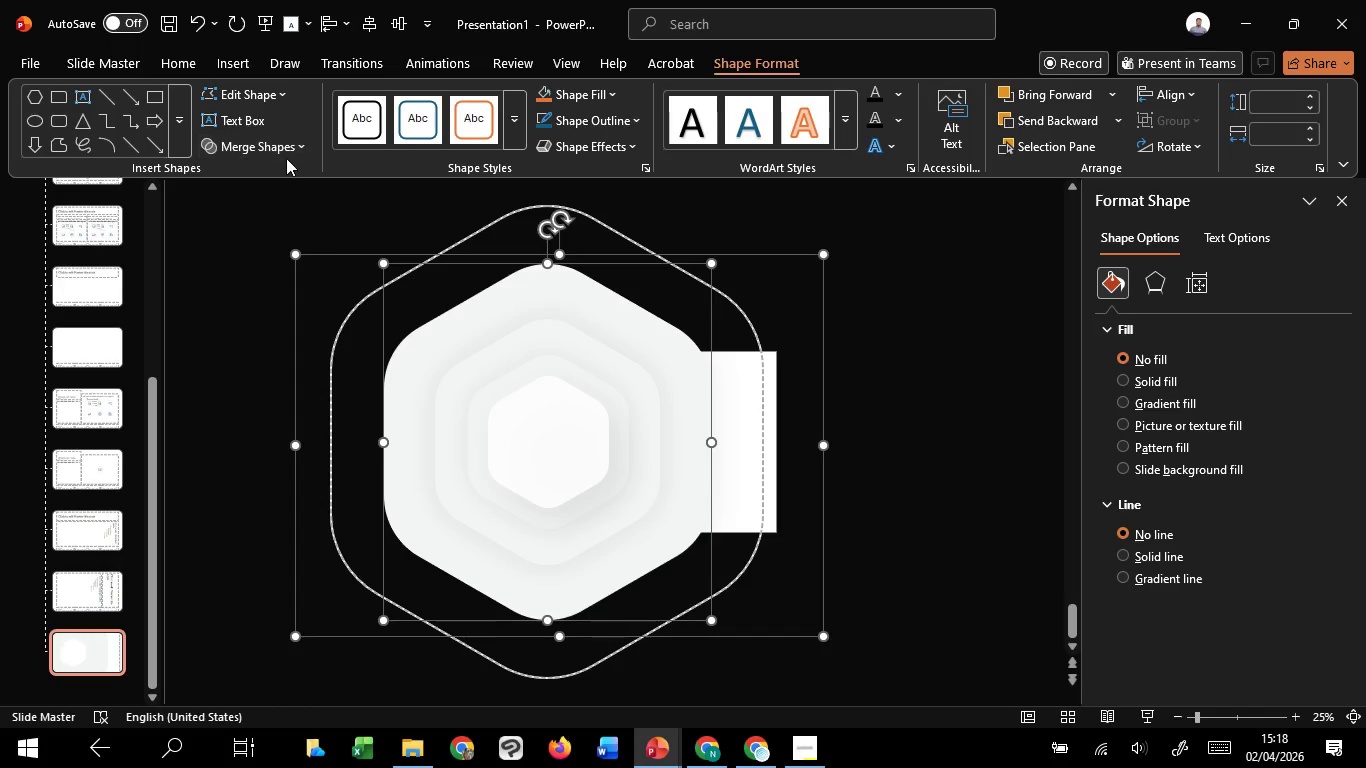 
left_click([286, 158])
 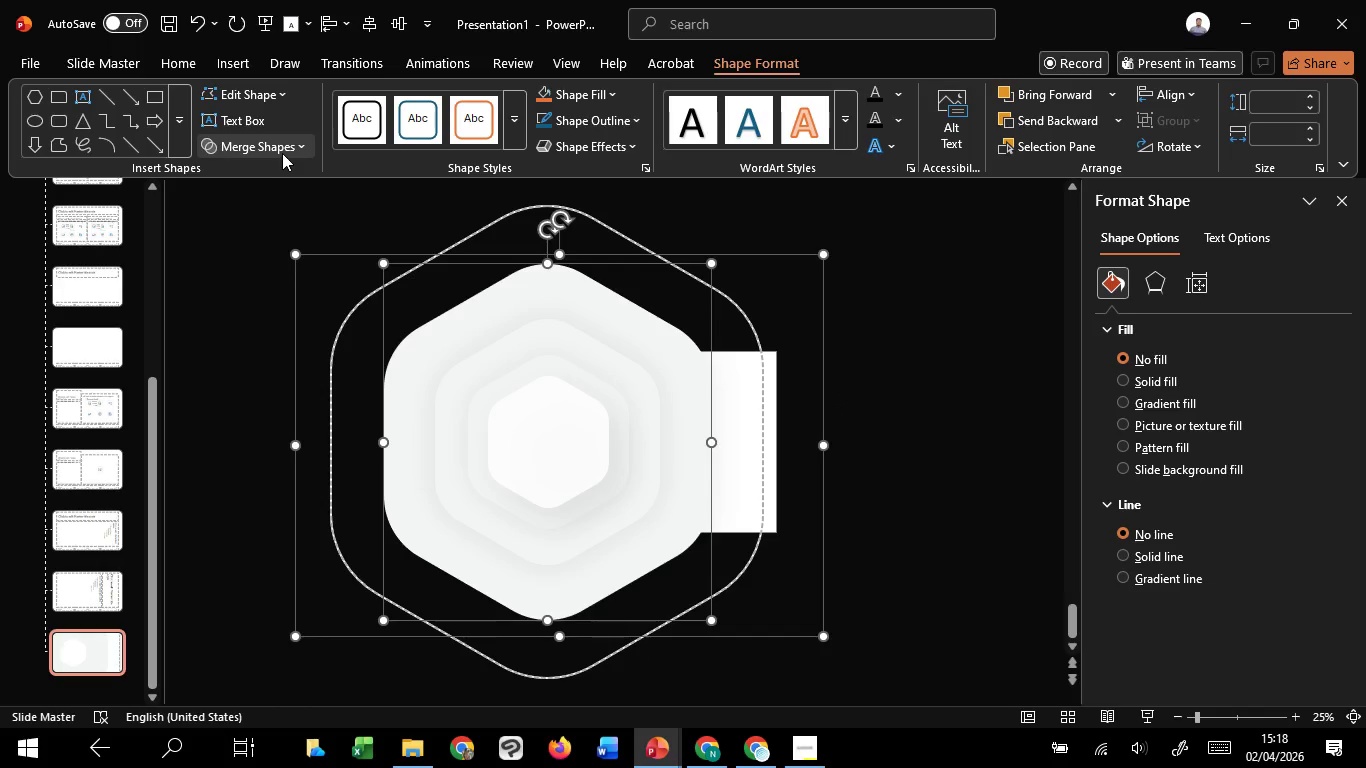 
left_click([282, 153])
 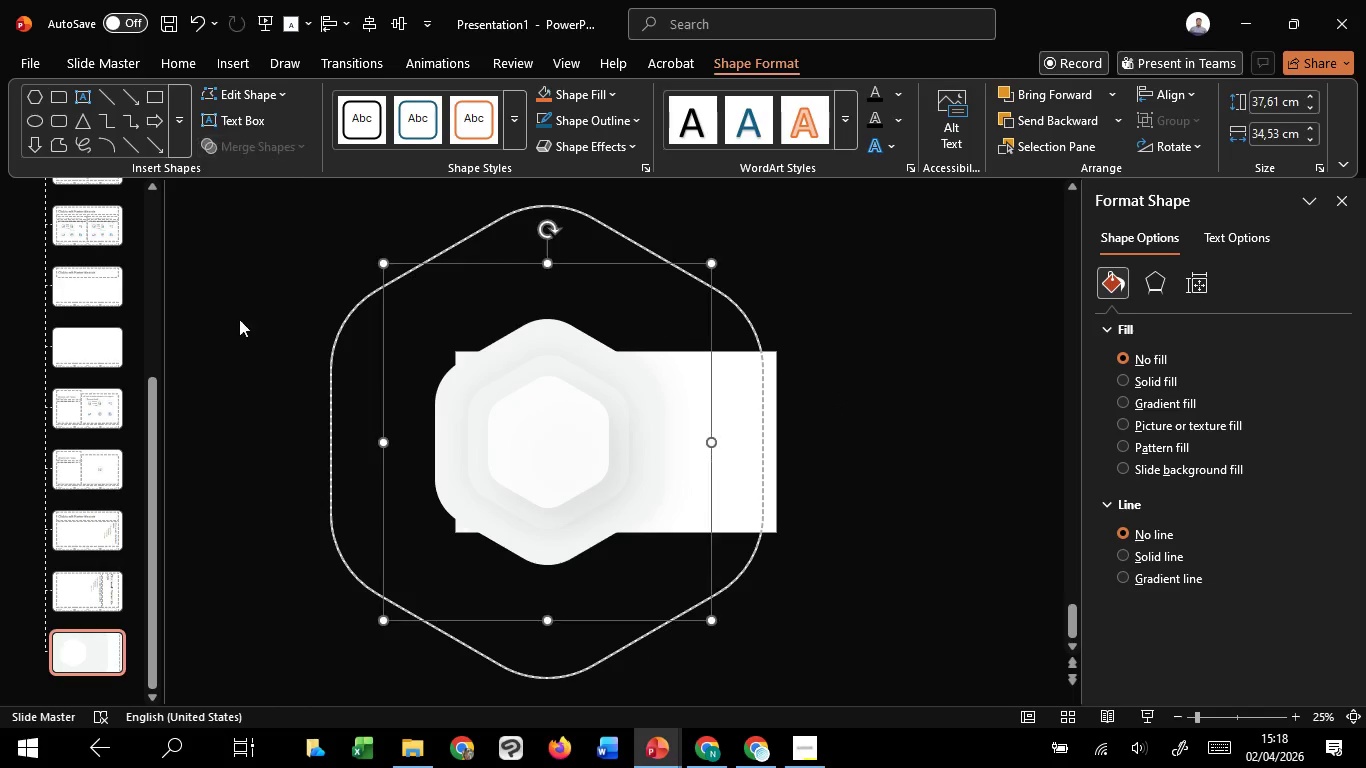 
double_click([226, 472])
 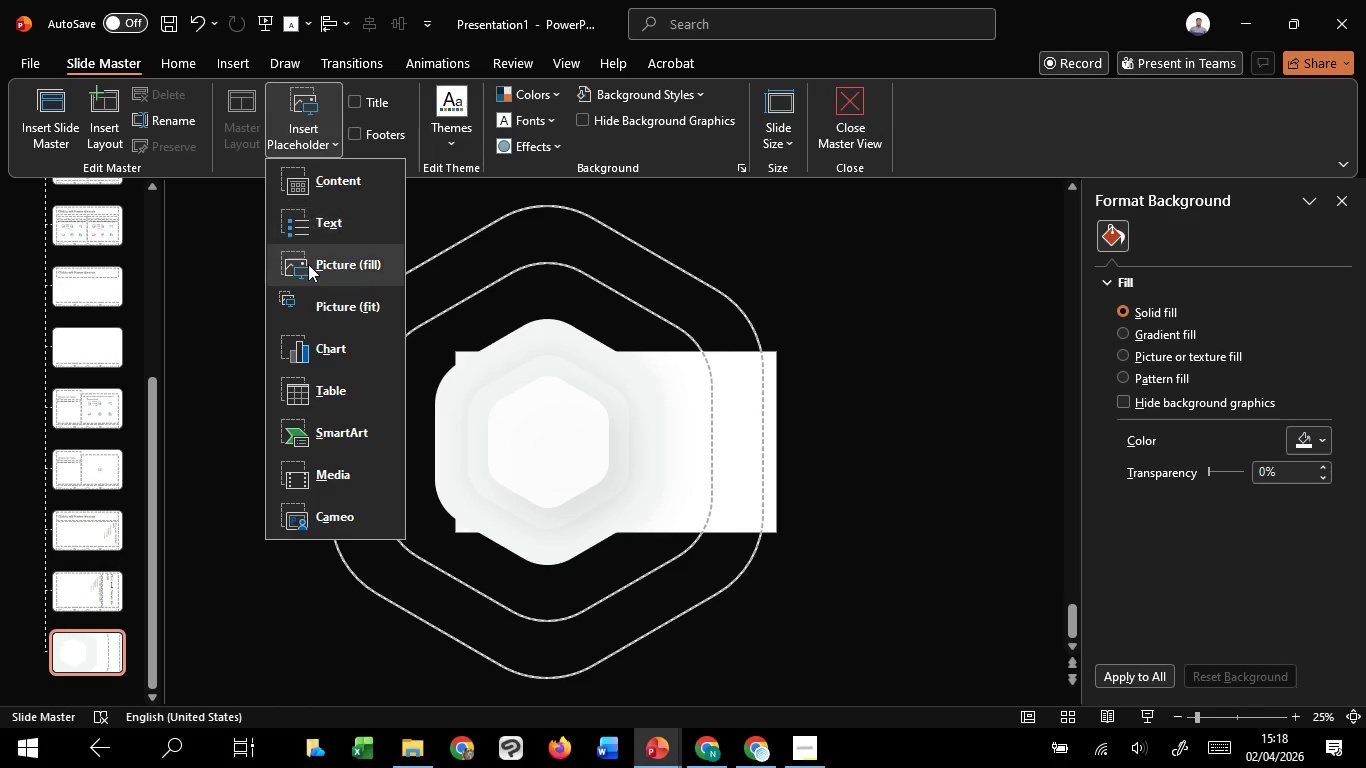 
left_click([308, 267])
 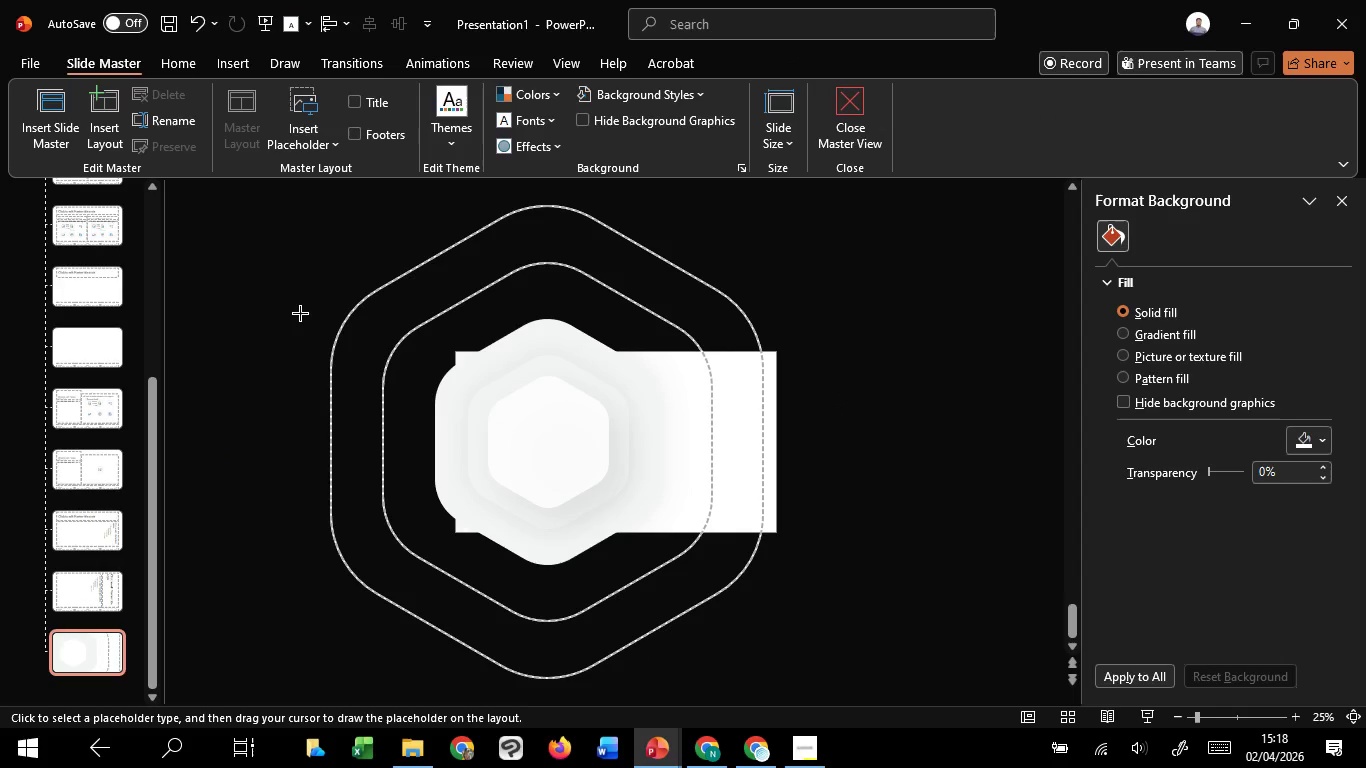 
left_click_drag(start_coordinate=[299, 313], to_coordinate=[840, 589])
 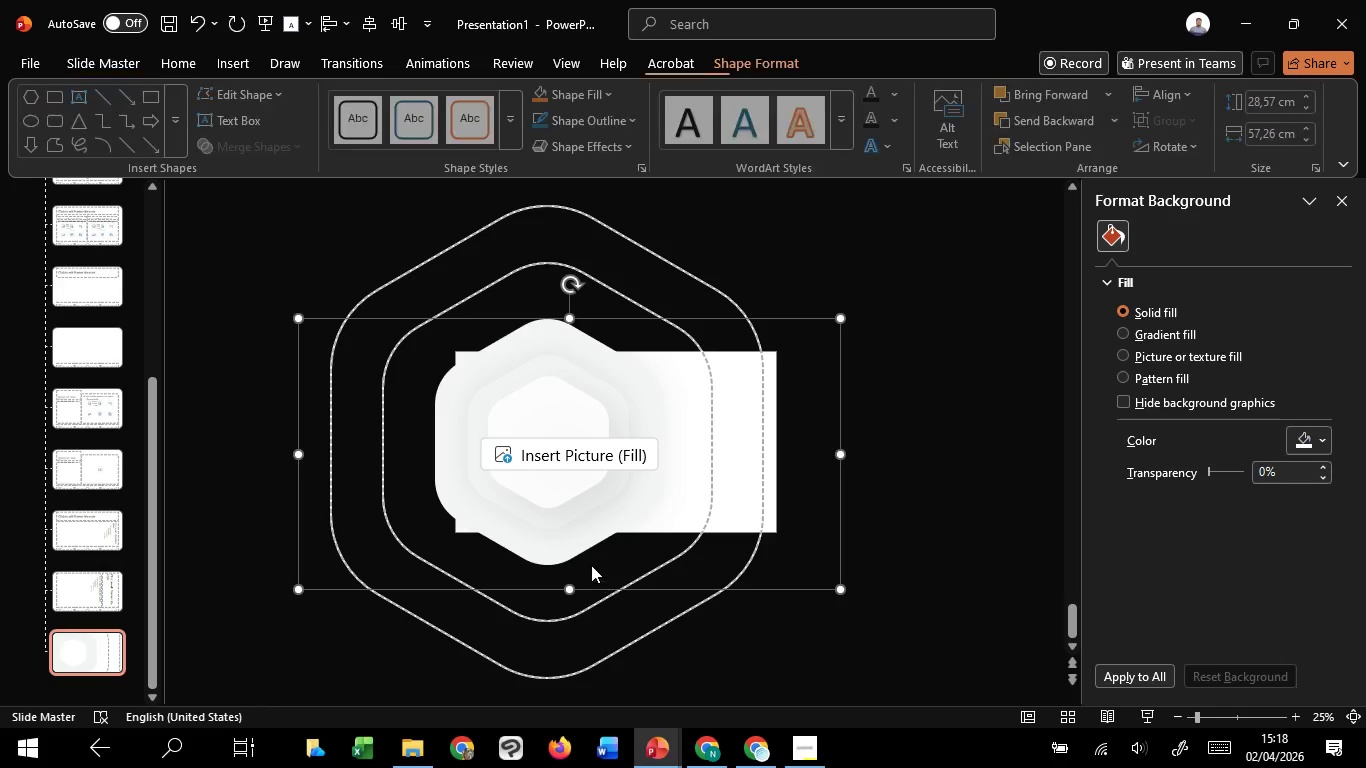 
key(Shift+ShiftLeft)
 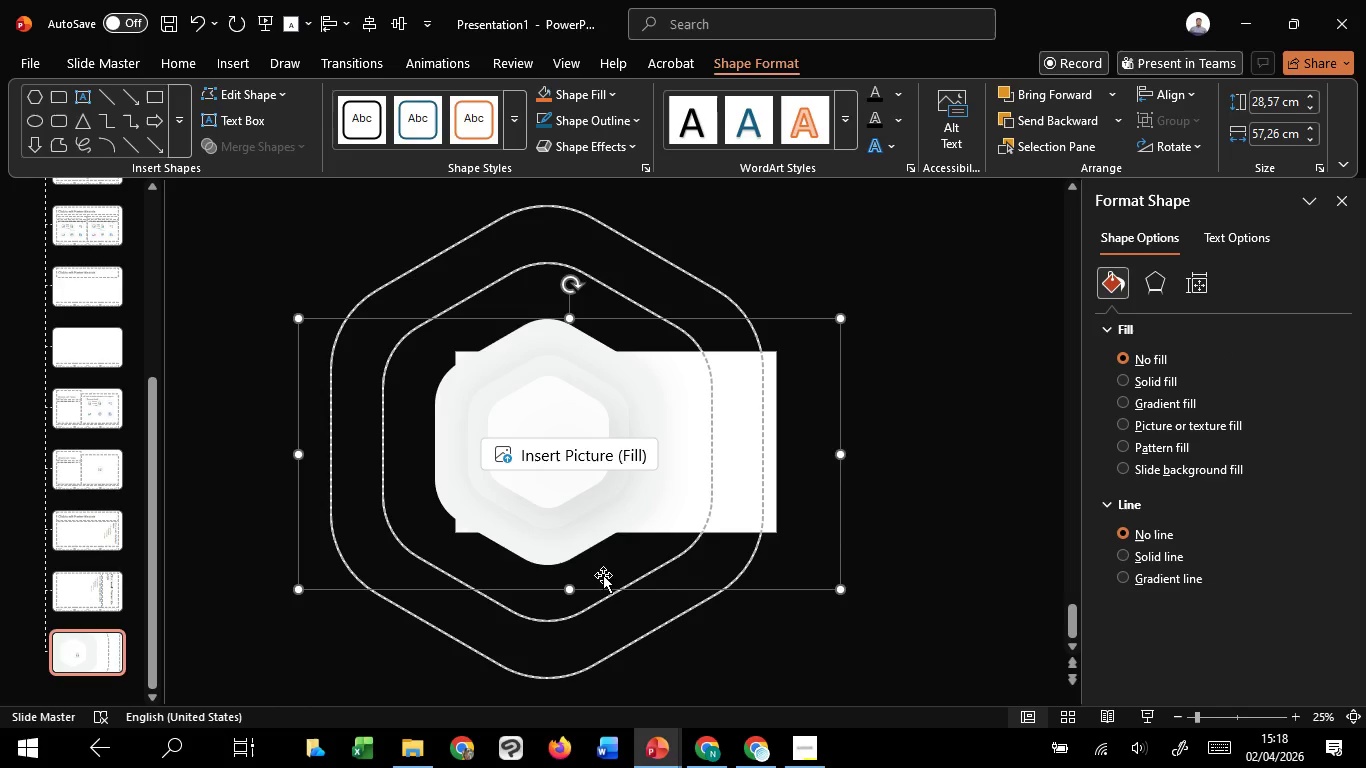 
right_click([603, 575])
 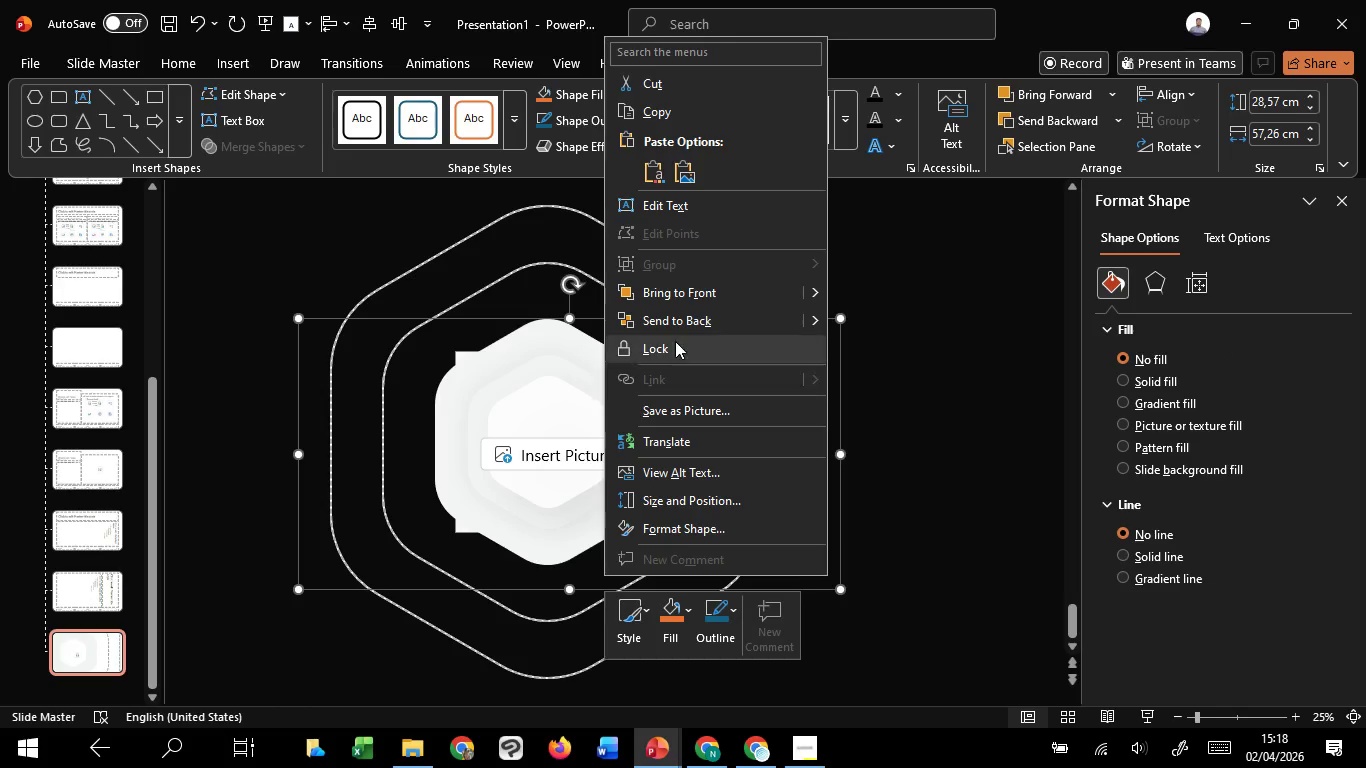 
left_click([676, 329])
 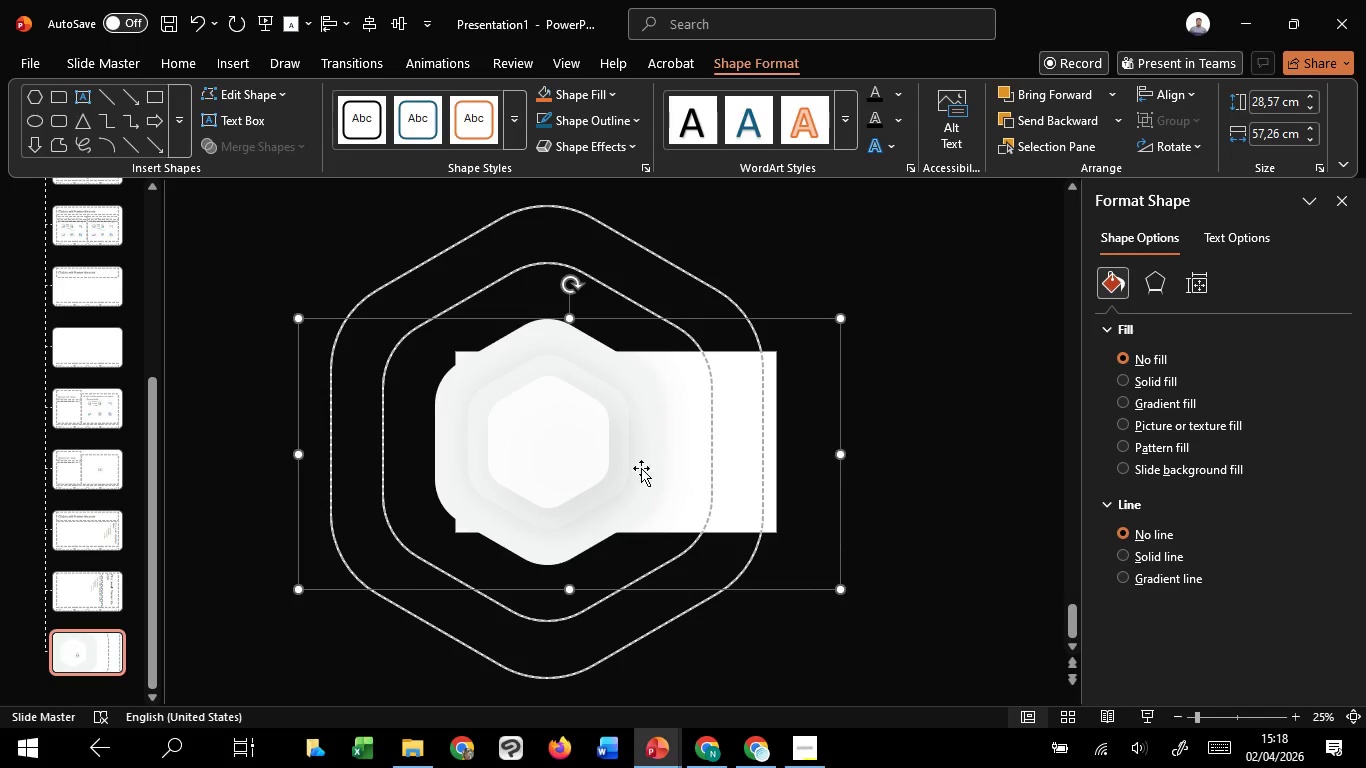 
hold_key(key=ShiftLeft, duration=1.23)
left_click([576, 546])
 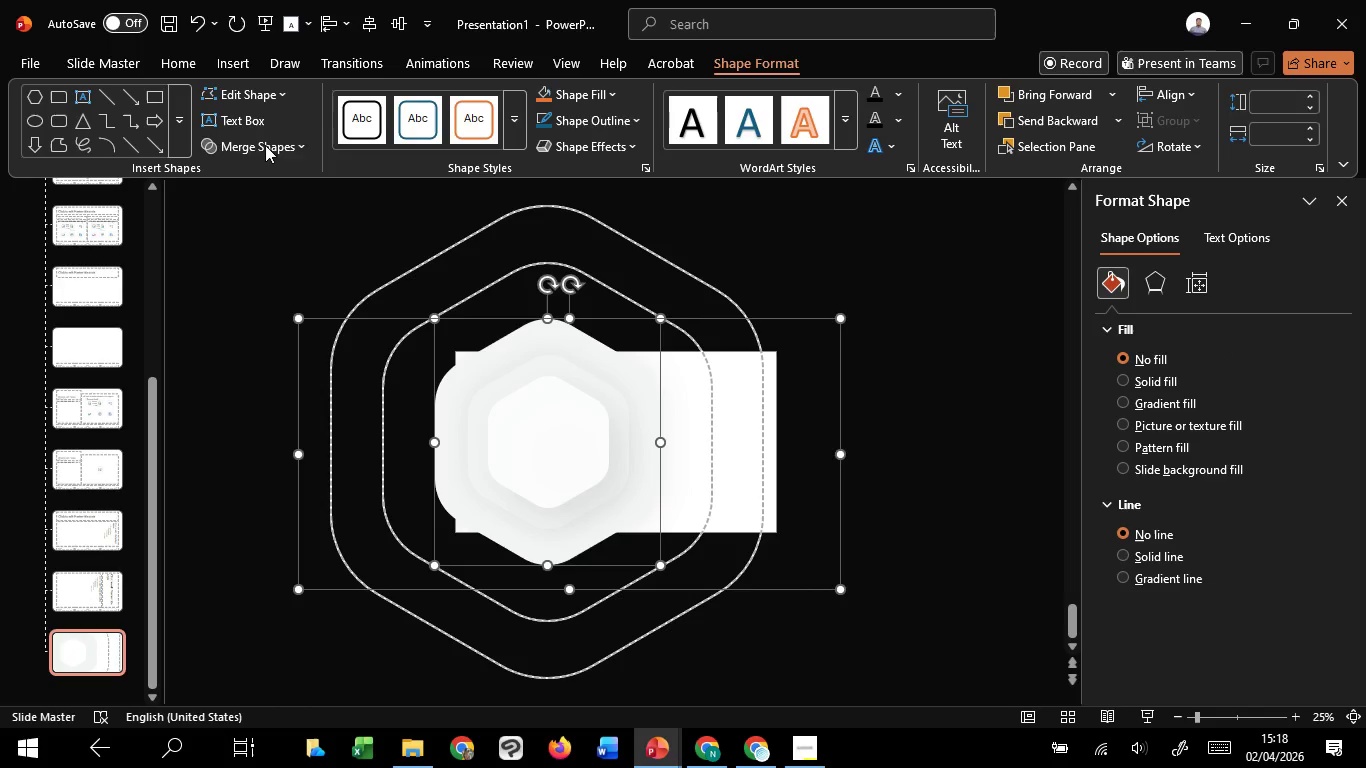 
left_click([266, 154])
 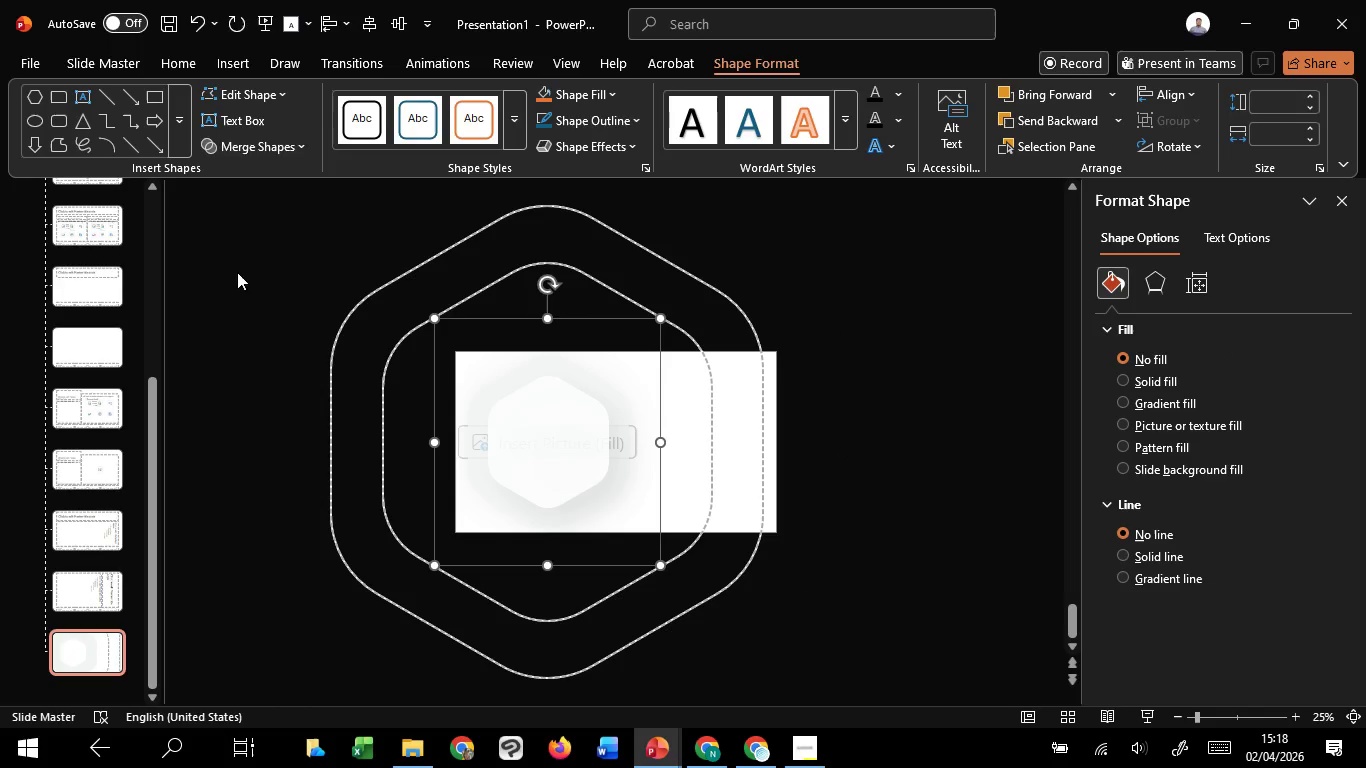 
double_click([226, 361])
 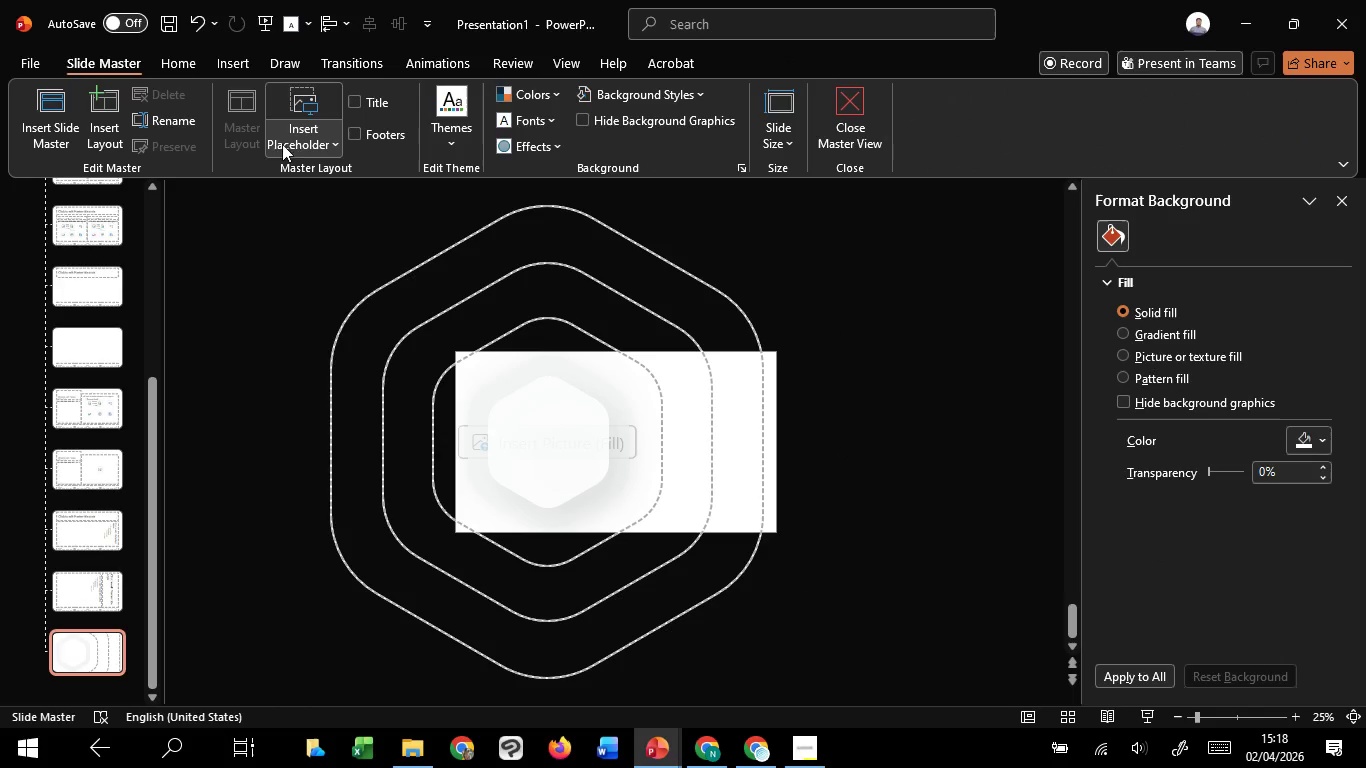 
left_click([296, 147])
 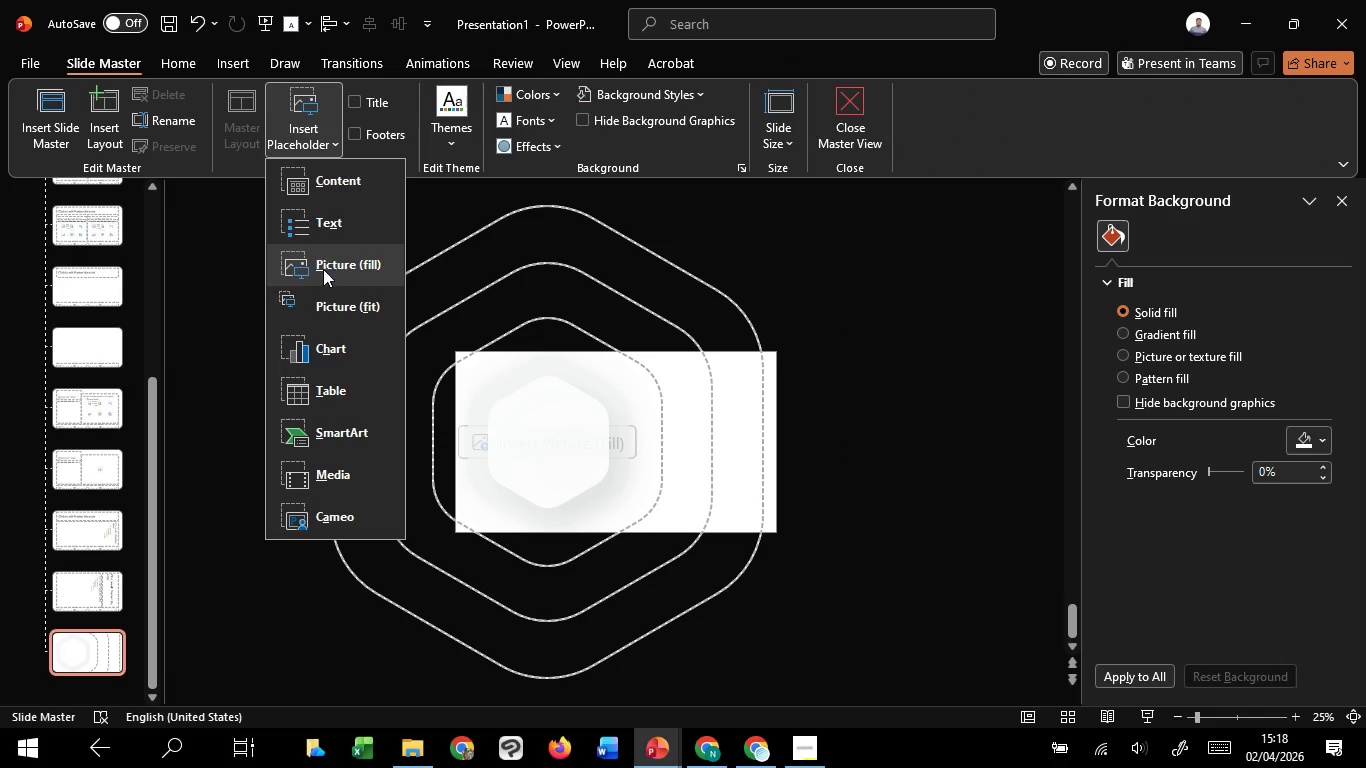 
left_click([323, 269])
 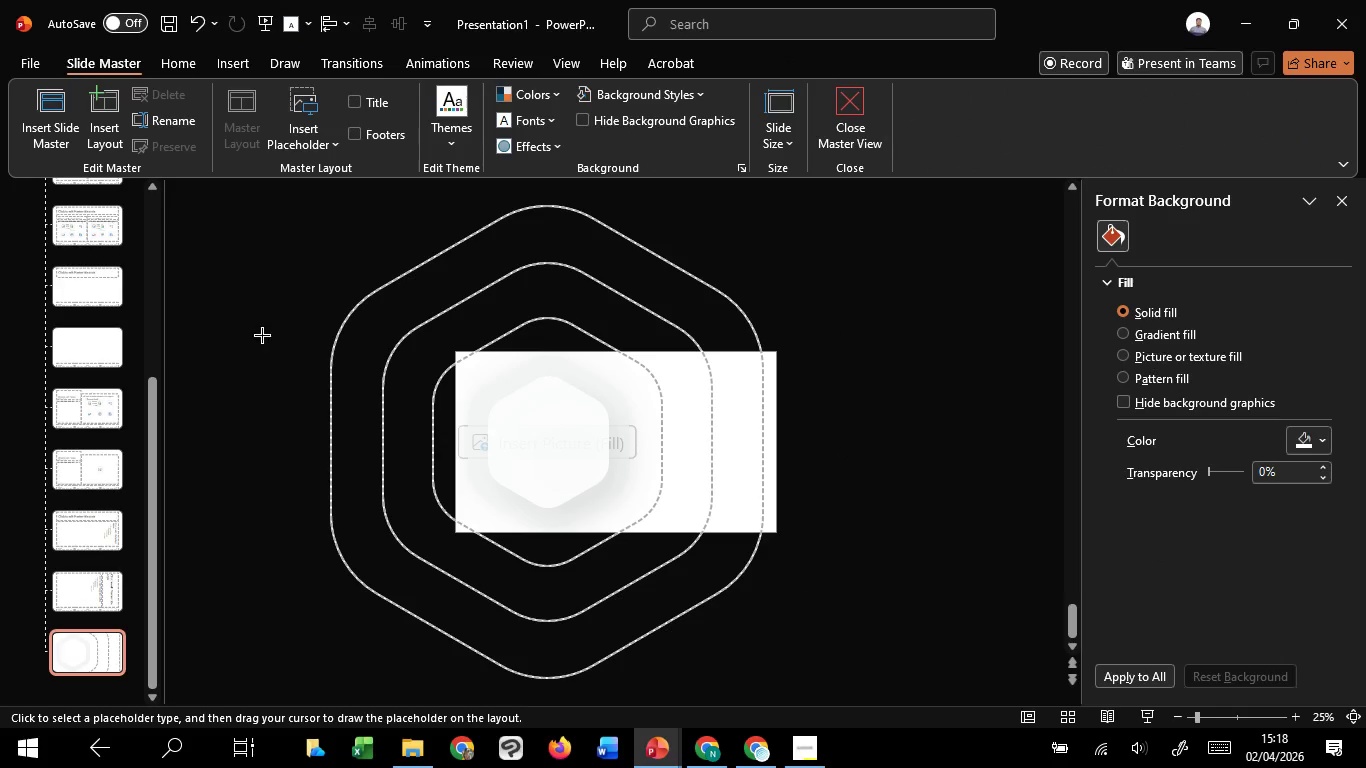 
left_click_drag(start_coordinate=[253, 334], to_coordinate=[897, 544])
 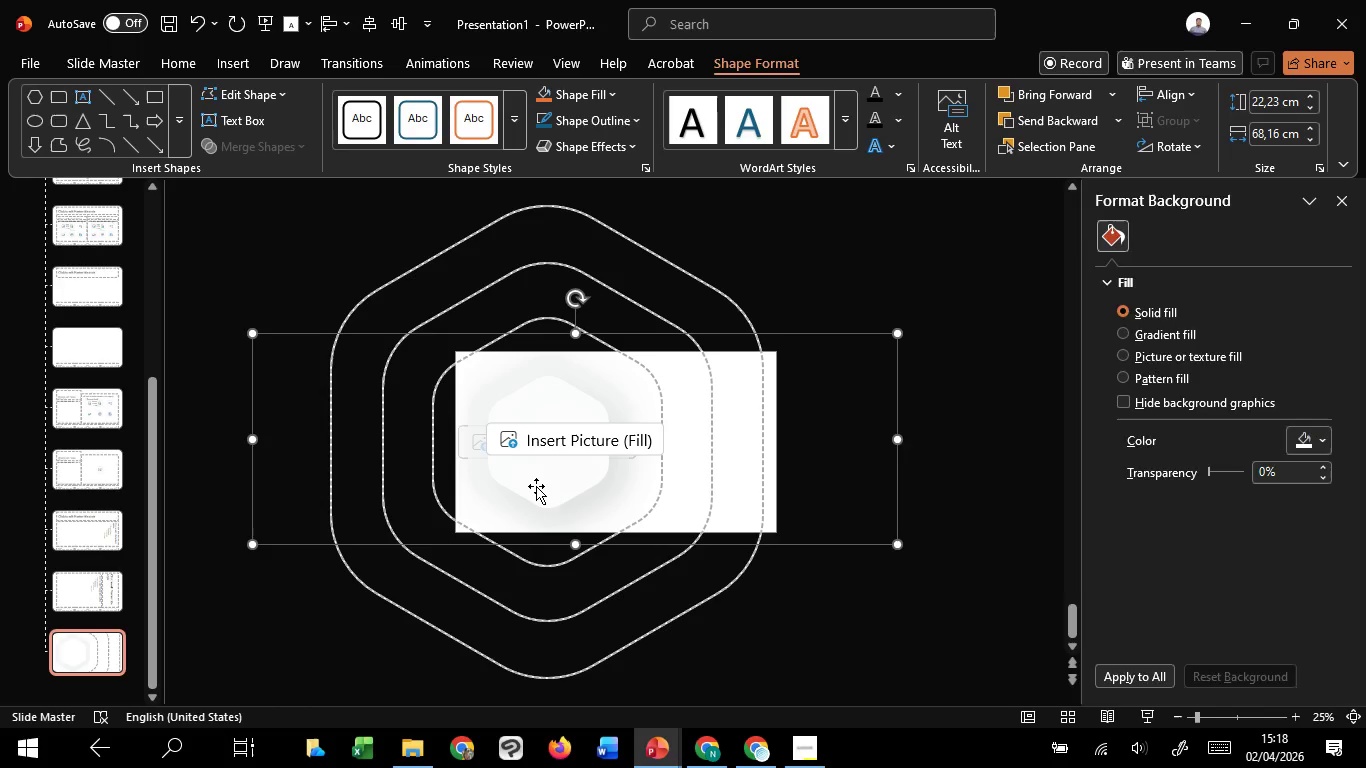 
hold_key(key=ShiftLeft, duration=0.5)
 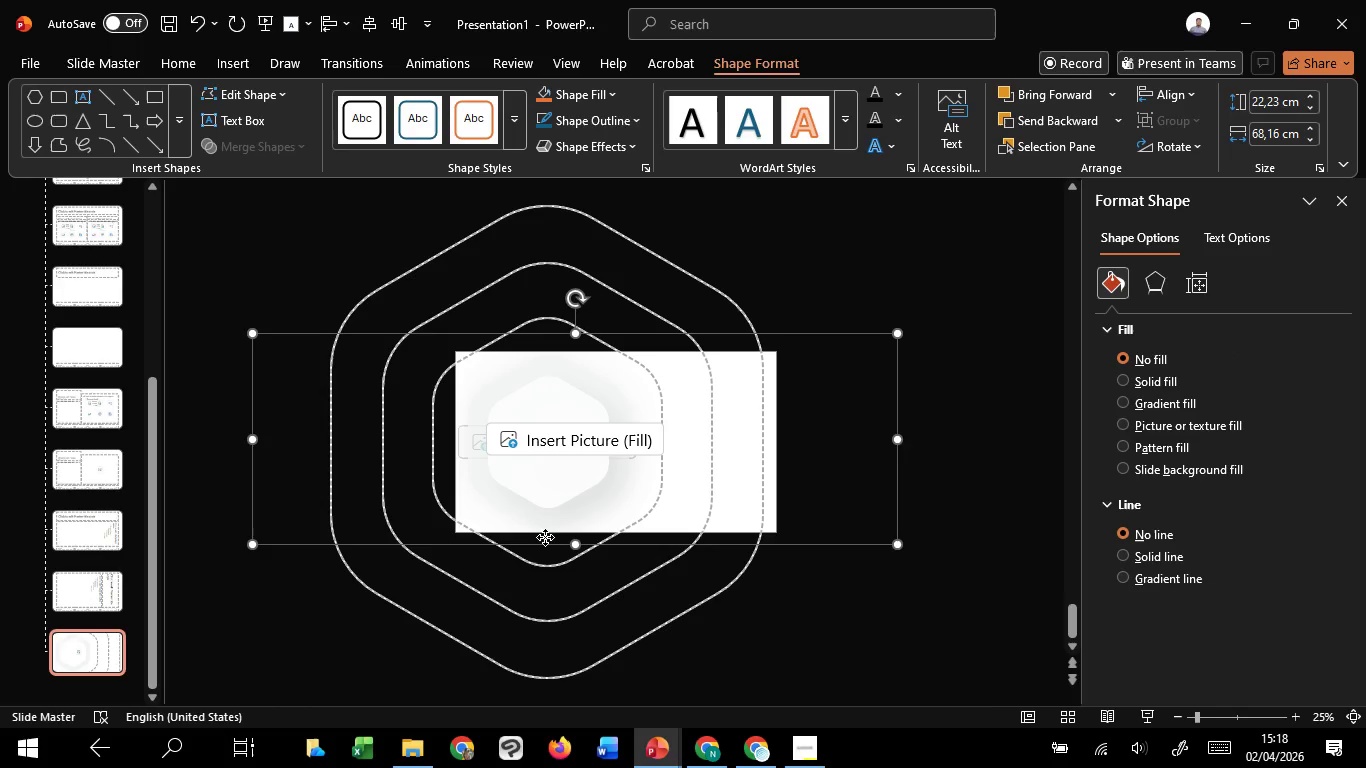 
right_click([545, 537])
 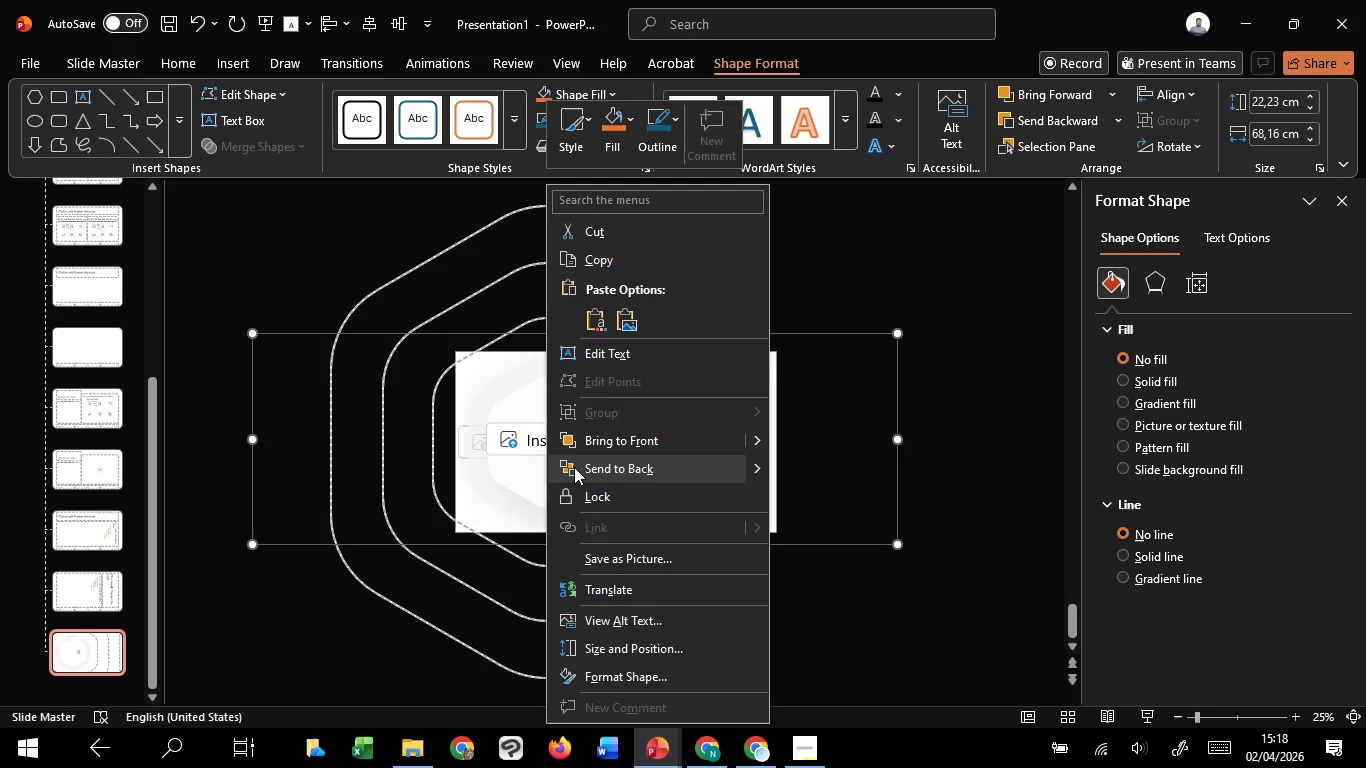 
left_click([574, 467])
 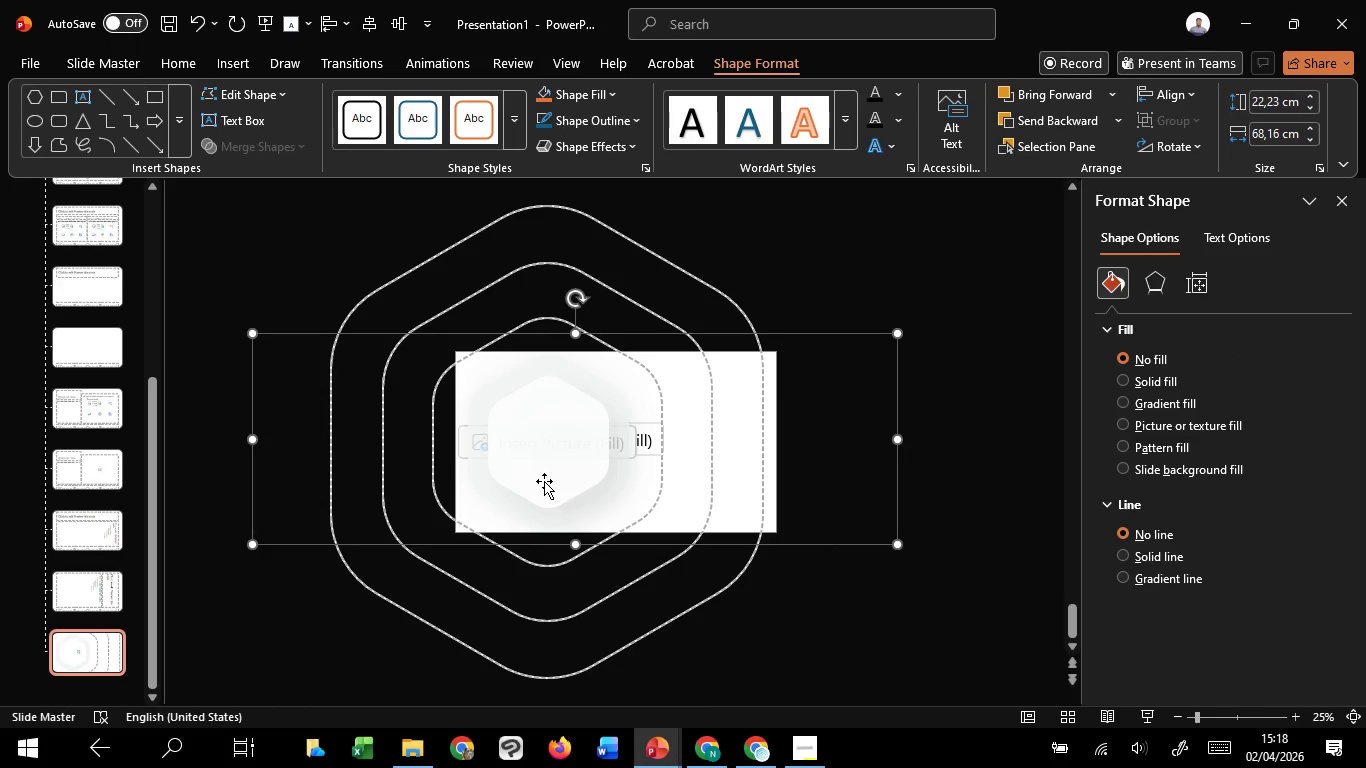 
hold_key(key=ShiftLeft, duration=1.22)
left_click([544, 481])
 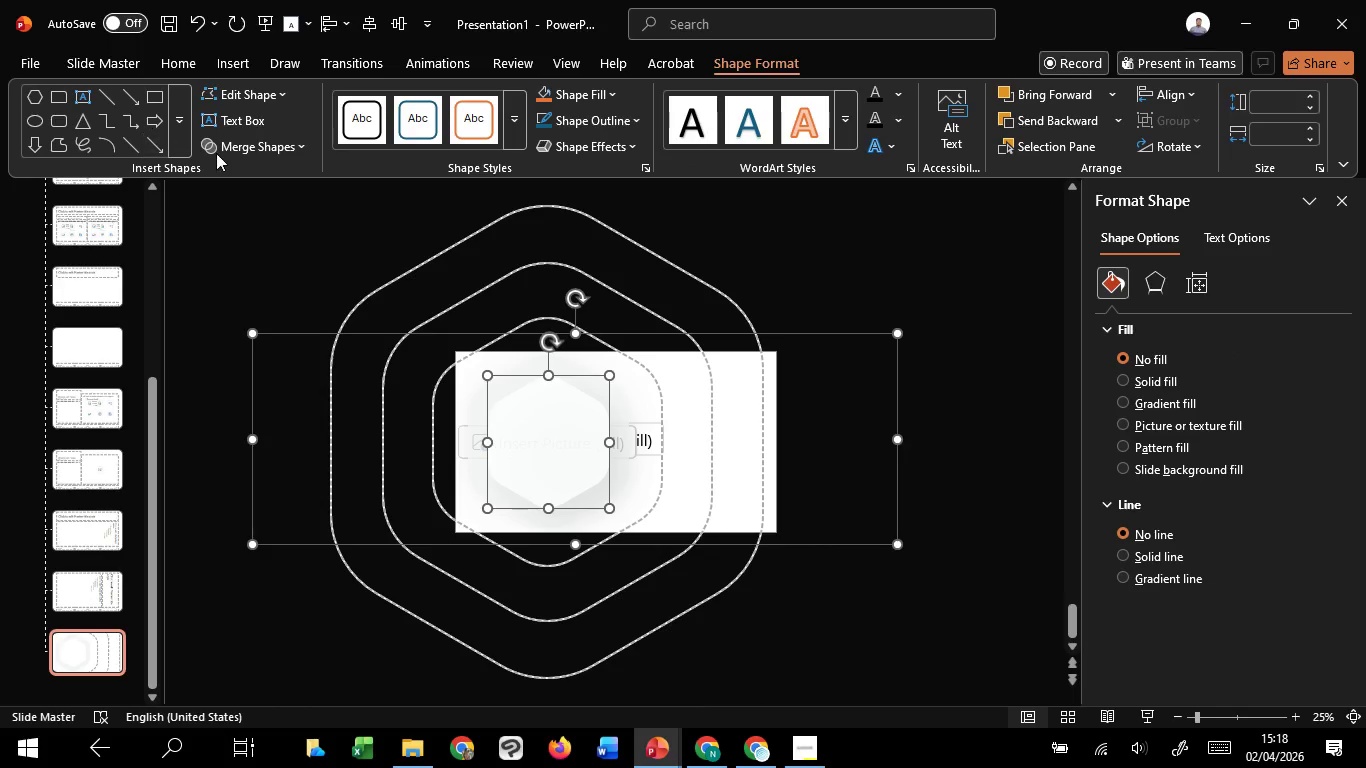 
left_click([221, 153])
 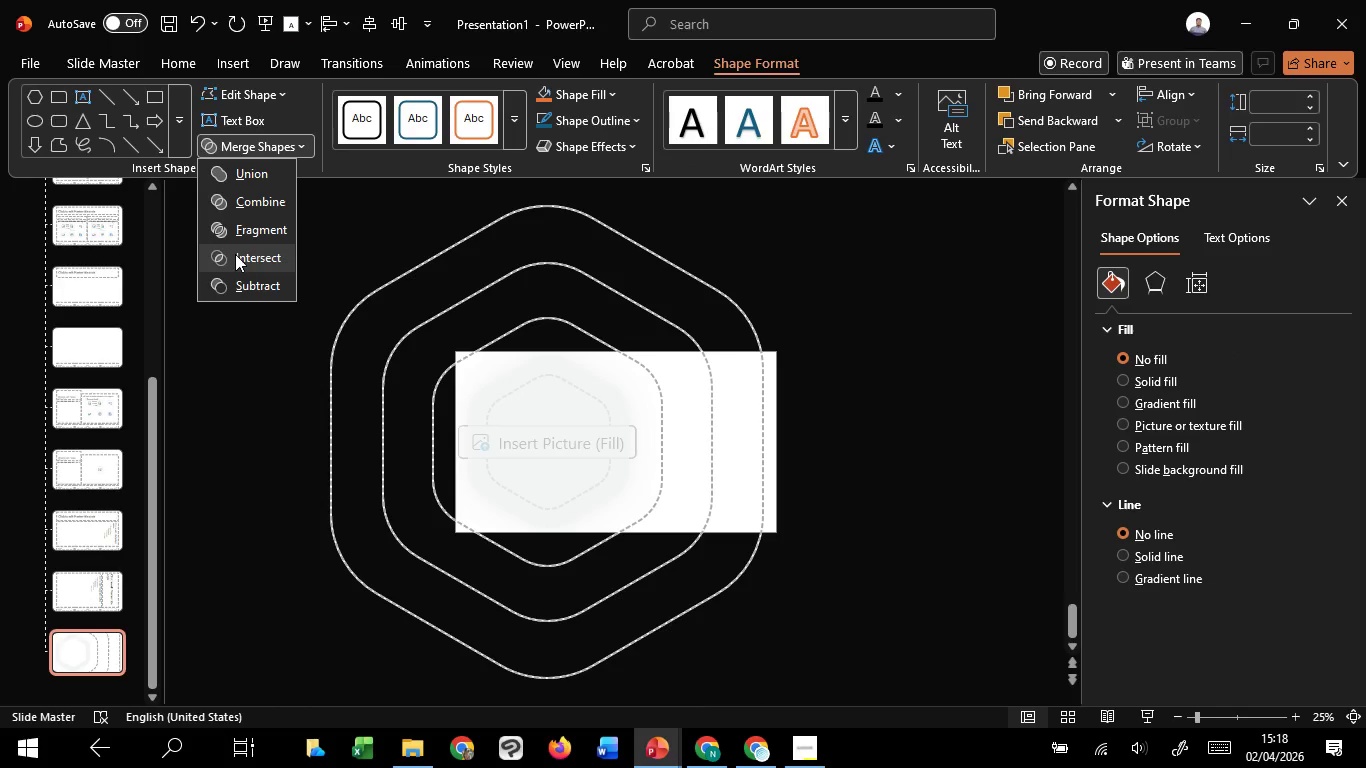 
left_click([235, 254])
 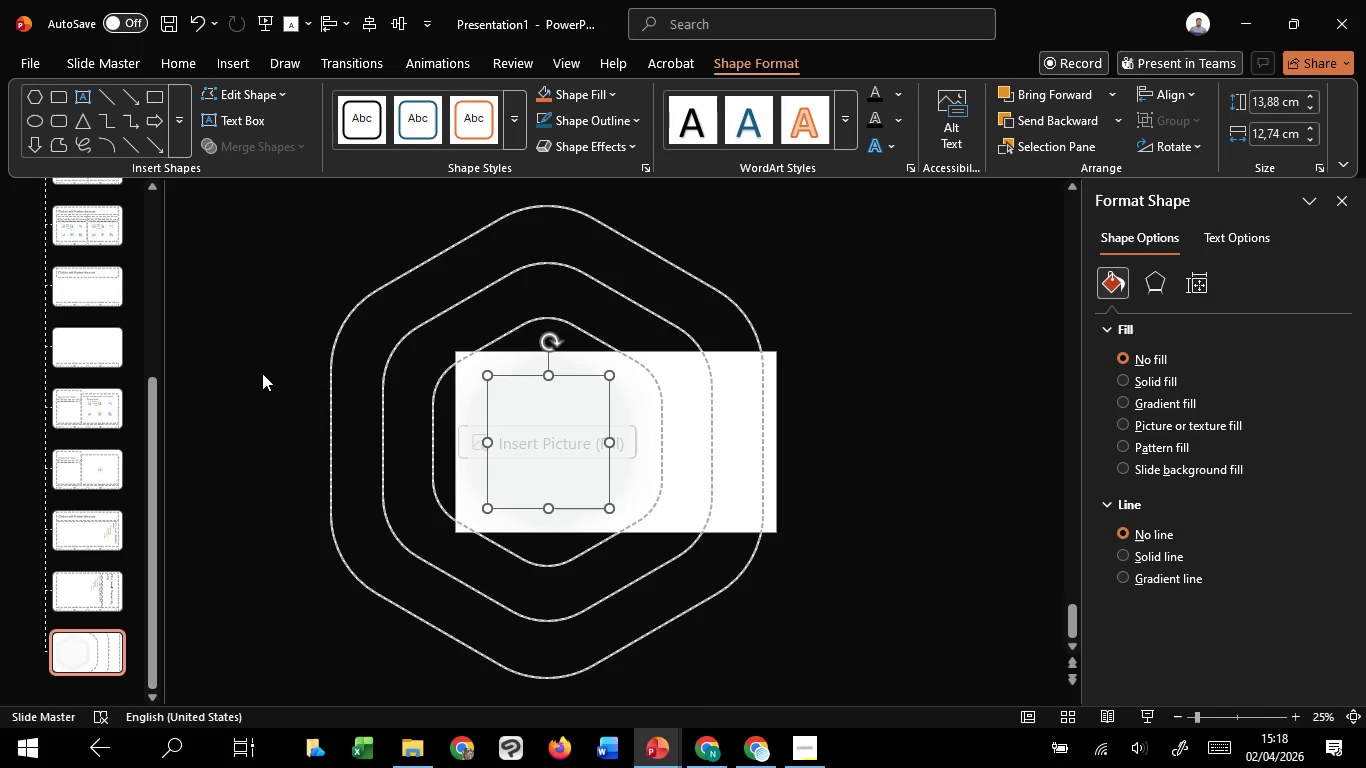 
left_click([262, 373])
 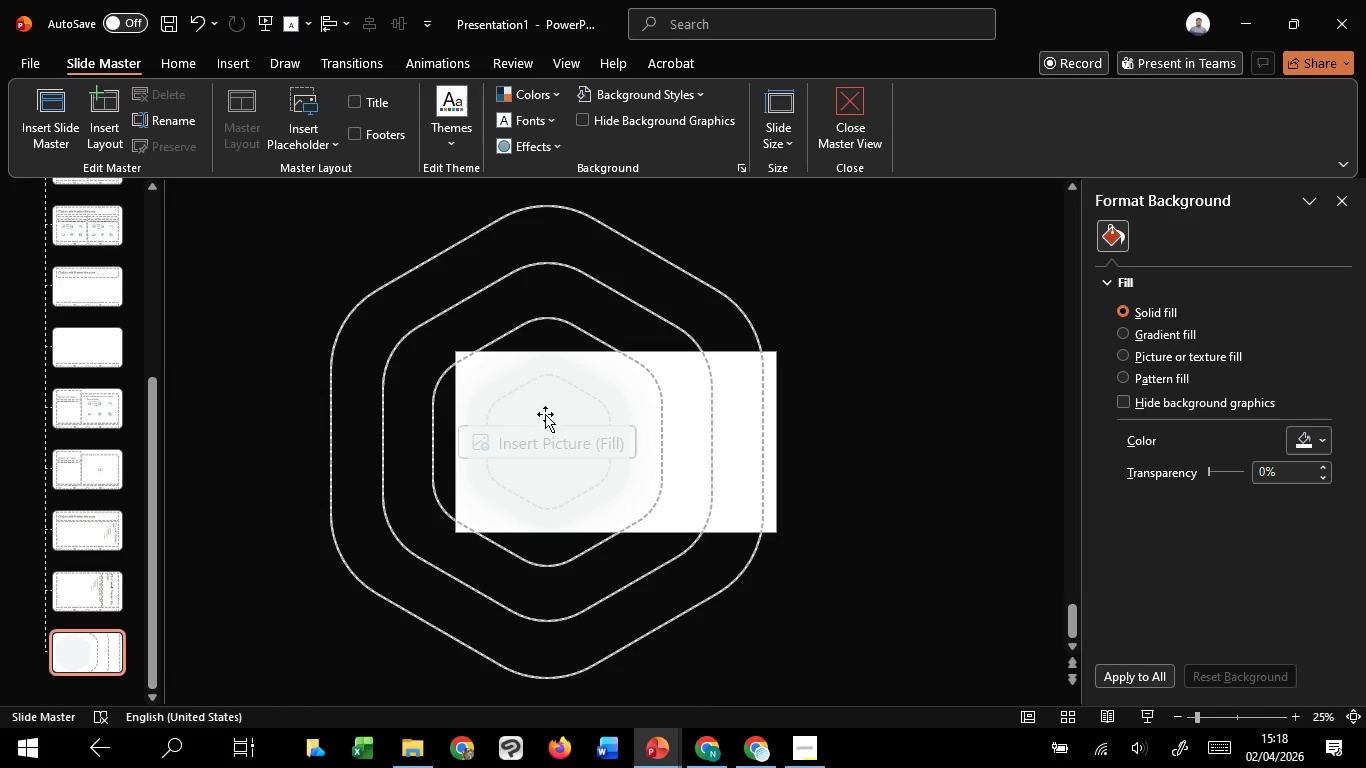 
left_click([547, 415])
 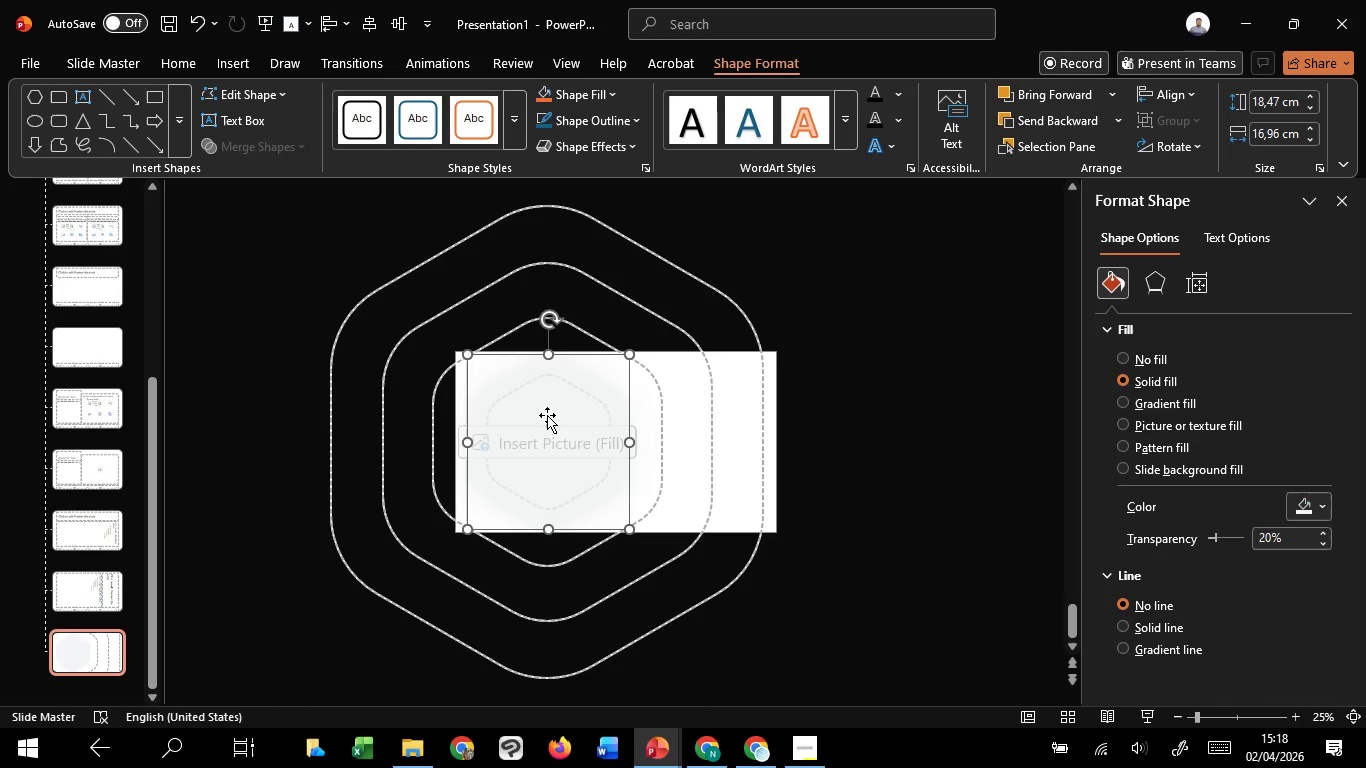 
hold_key(key=ControlLeft, duration=1.52)
scroll: coordinate [569, 414], scroll_direction: up, amount: 4.0
 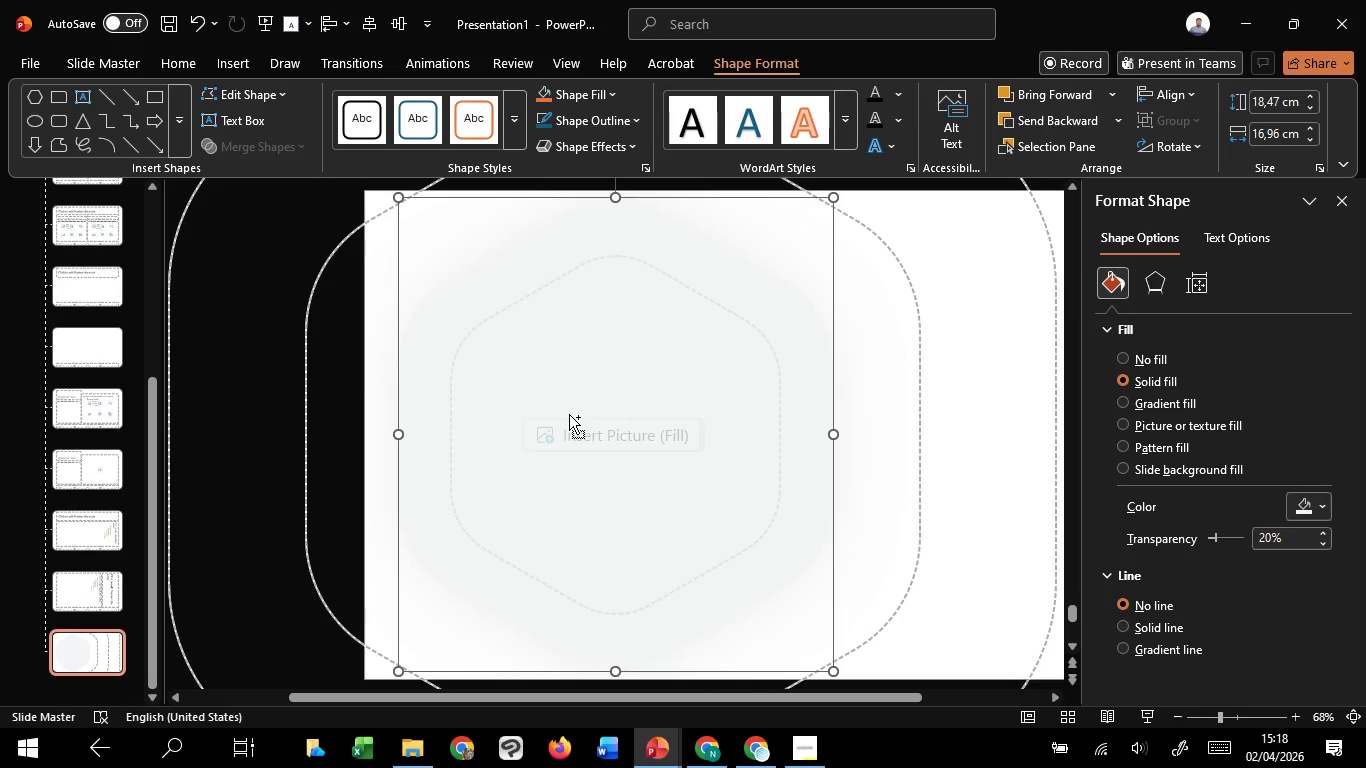 
hold_key(key=ControlLeft, duration=1.14)
scroll: coordinate [569, 414], scroll_direction: down, amount: 3.0
 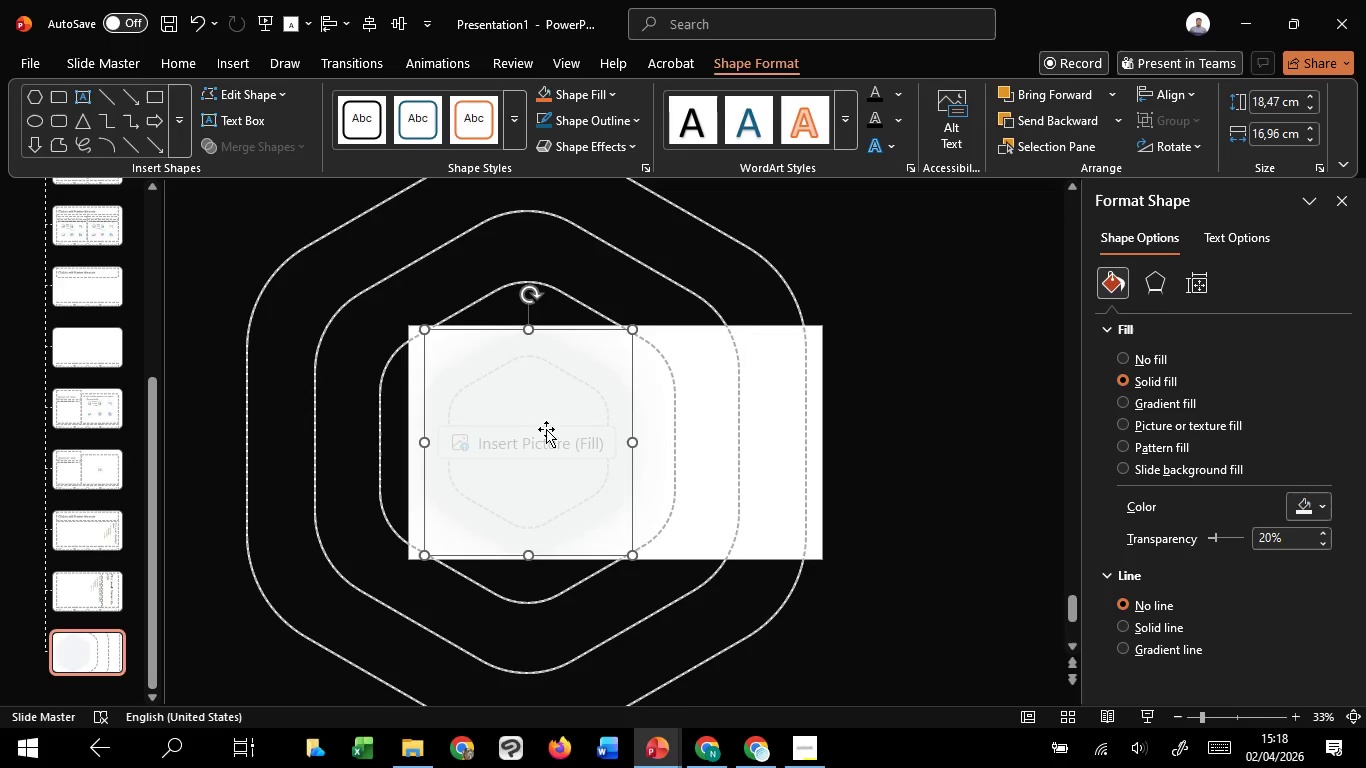 
left_click([221, 253])
 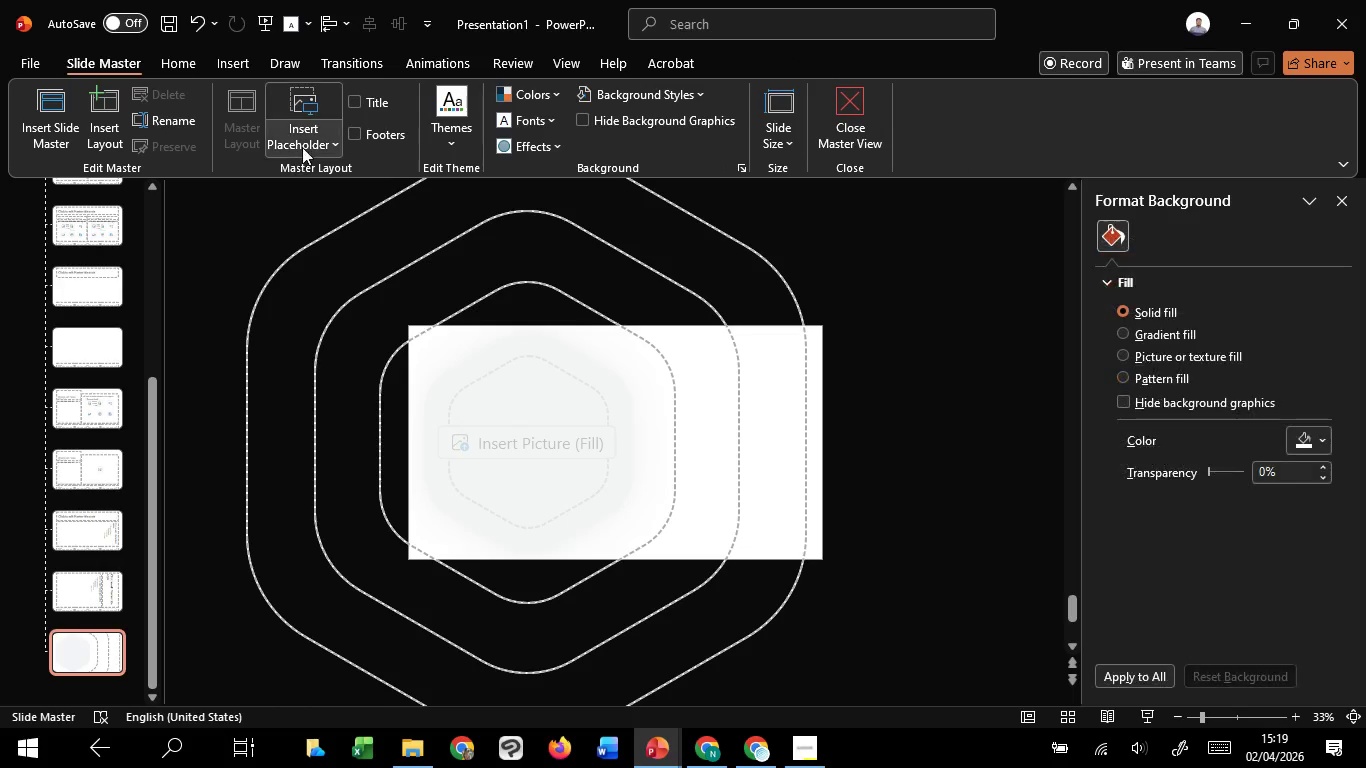 
left_click([305, 139])
 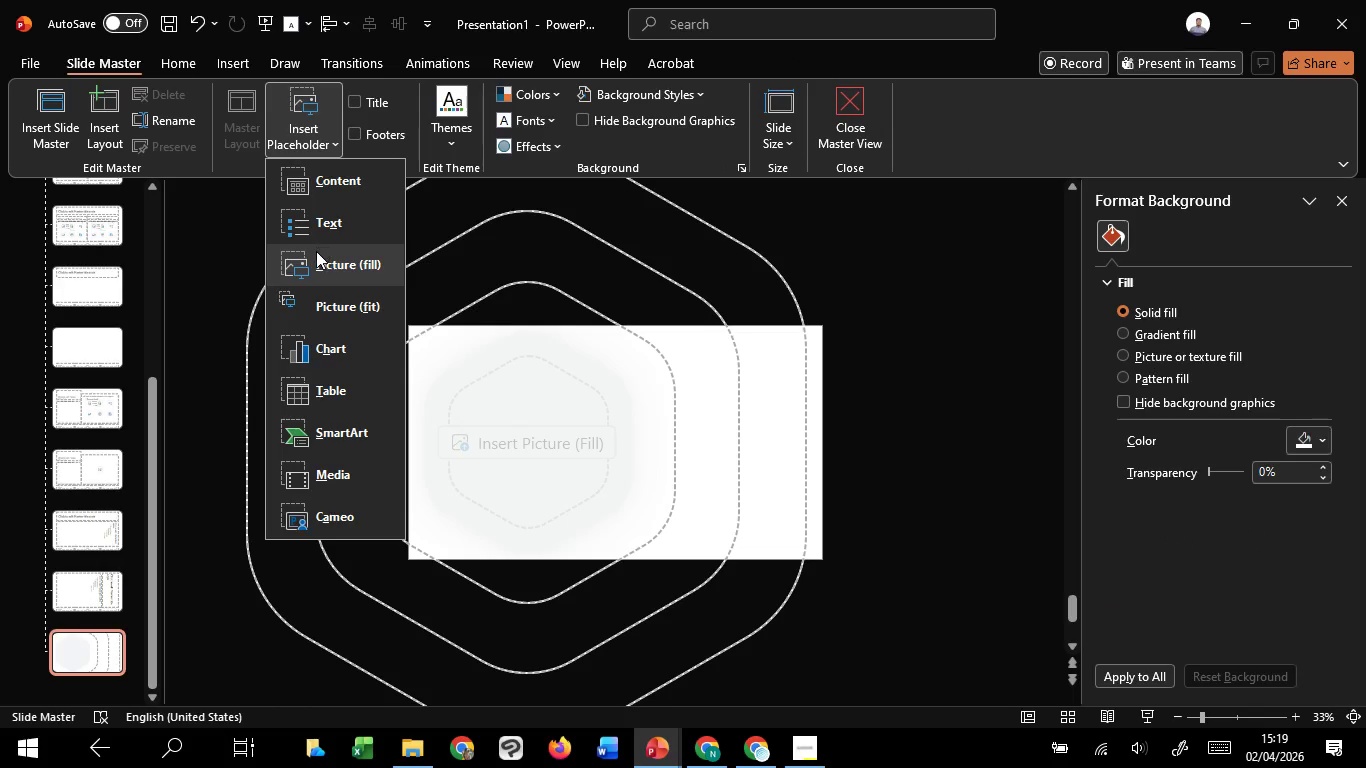 
left_click([316, 251])
 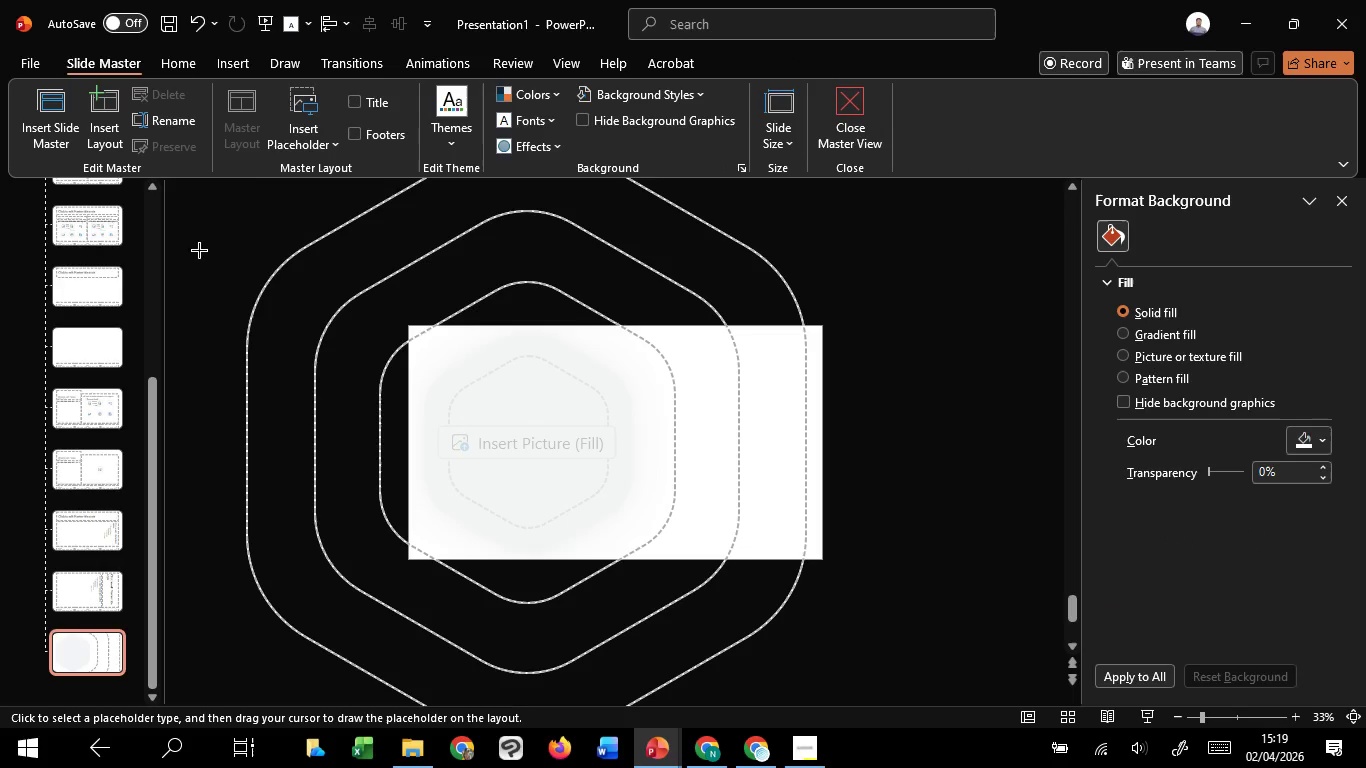 
left_click_drag(start_coordinate=[194, 249], to_coordinate=[889, 641])
 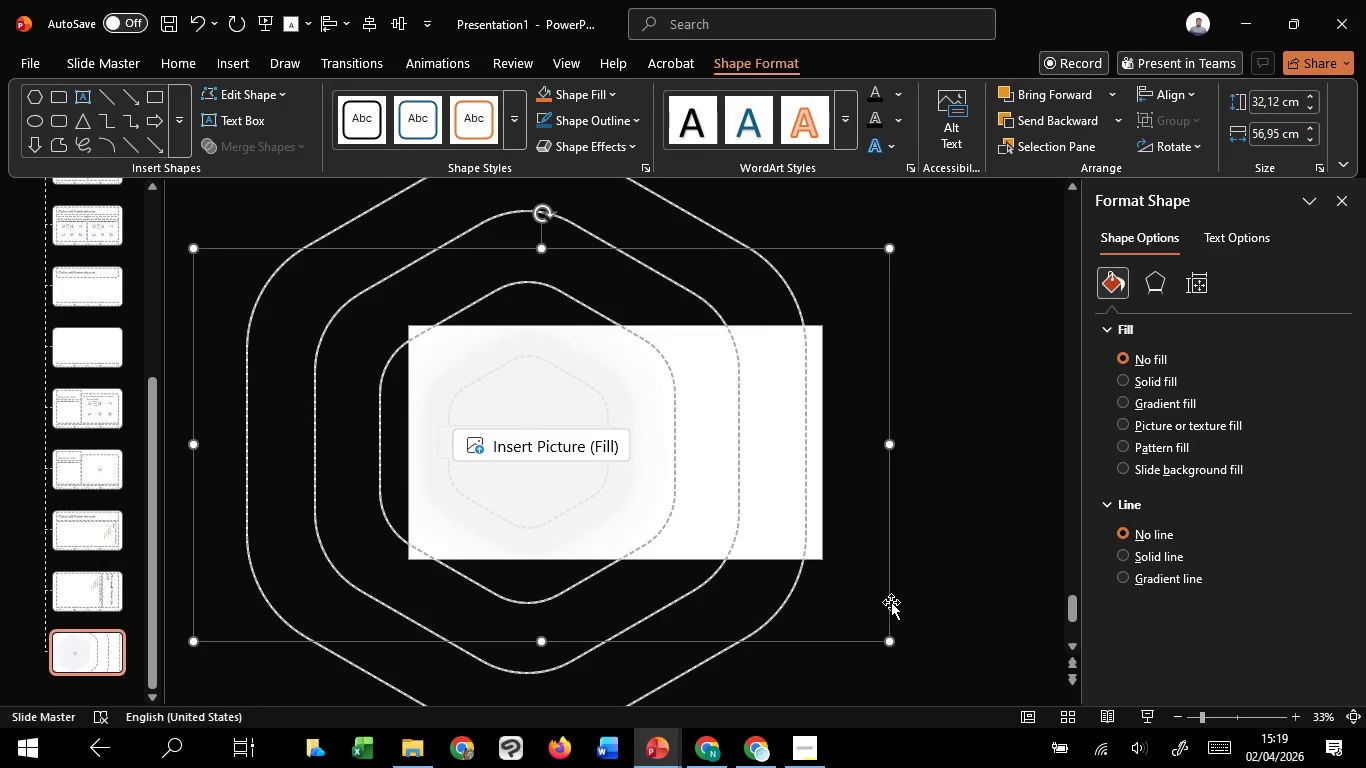 
right_click([891, 602])
 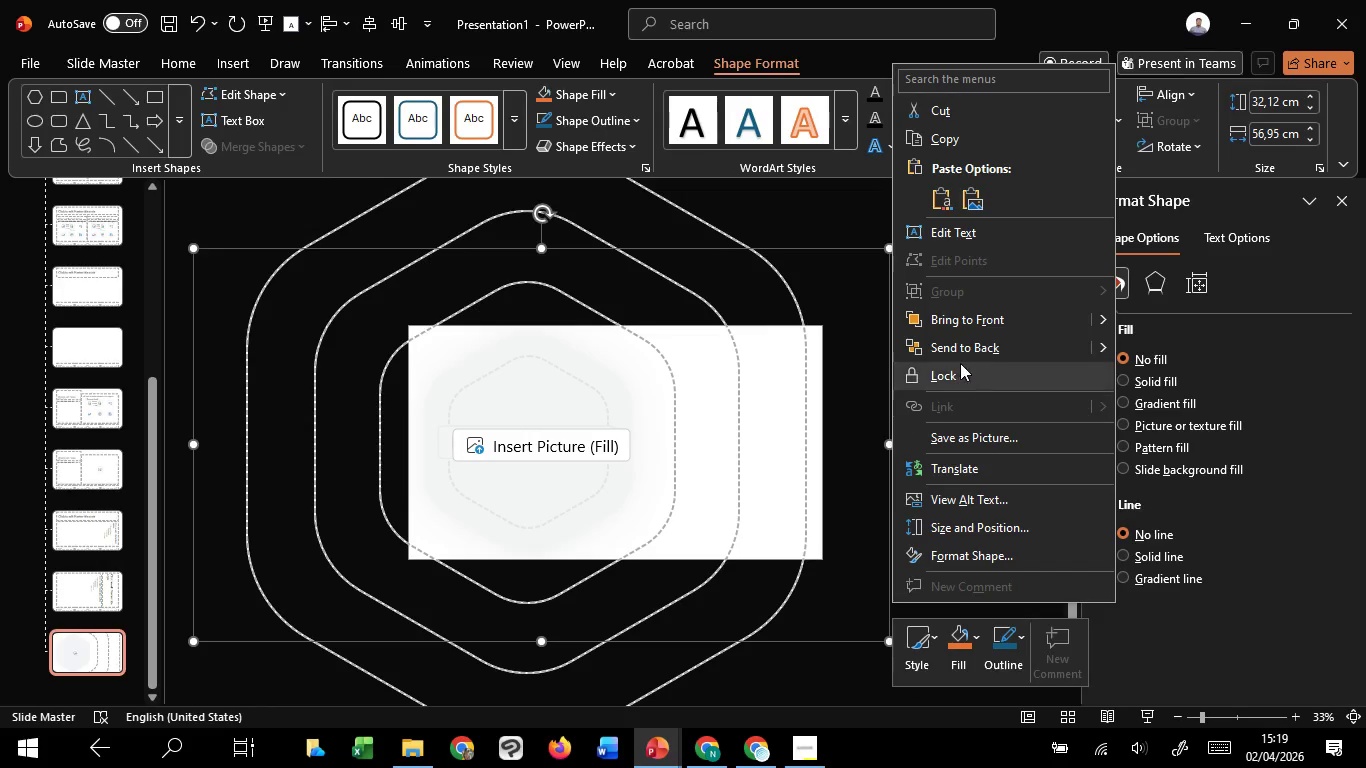 
left_click([961, 352])
 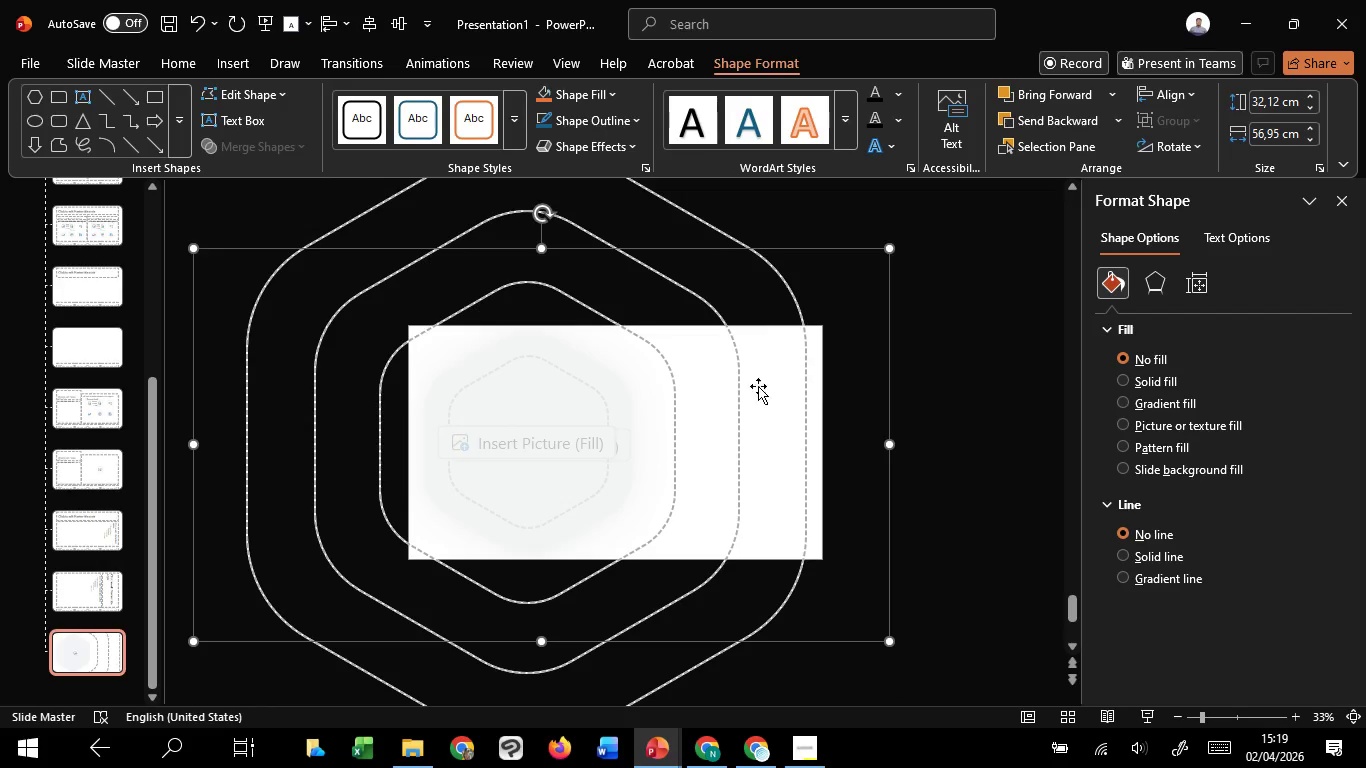 
hold_key(key=ShiftLeft, duration=1.39)
left_click([567, 416])
 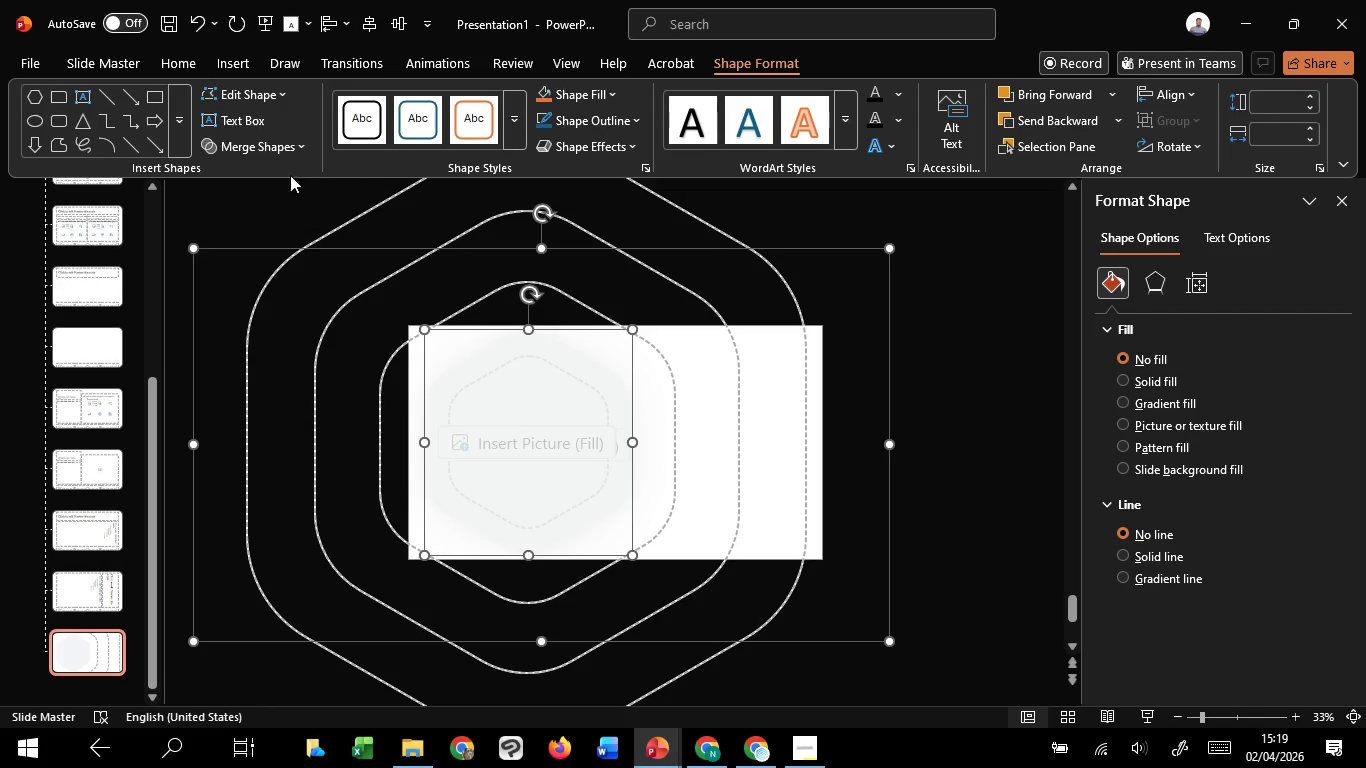 
left_click([276, 153])
 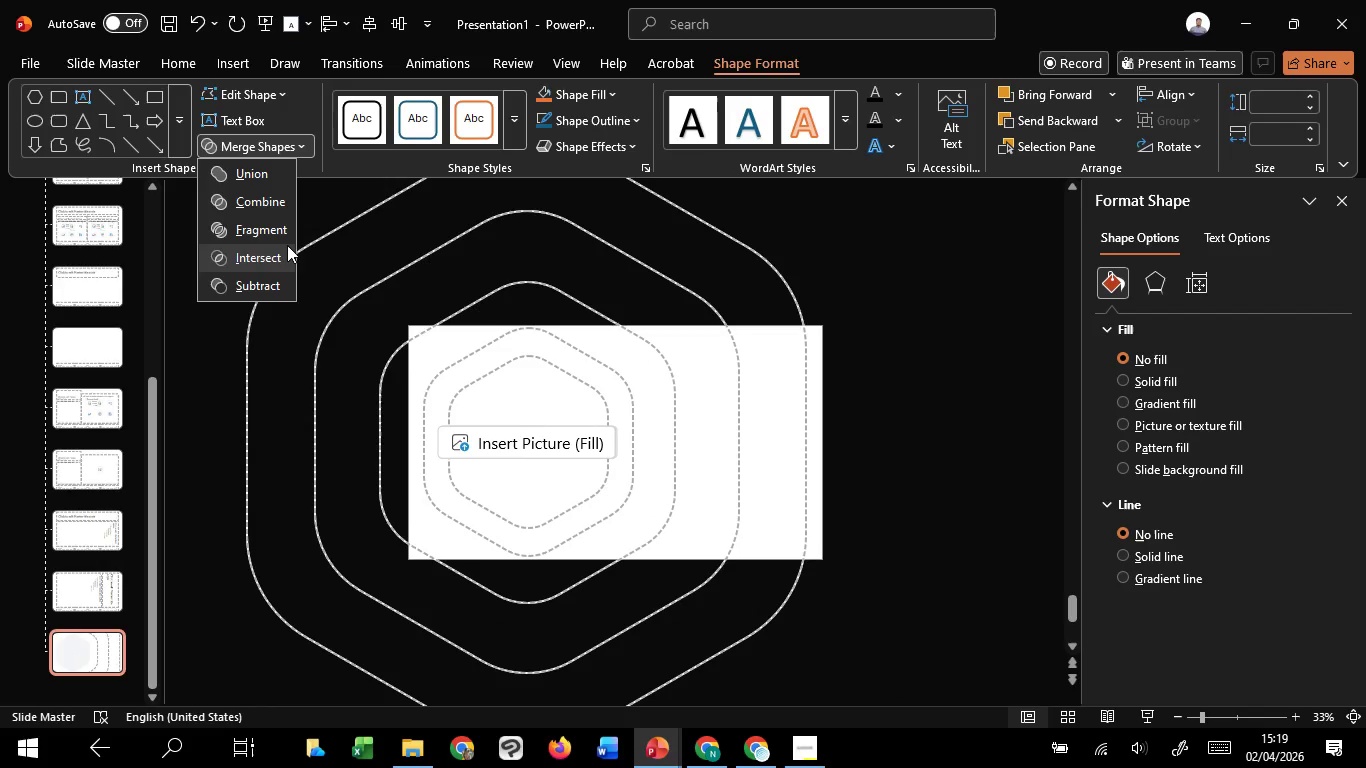 
left_click([287, 245])
 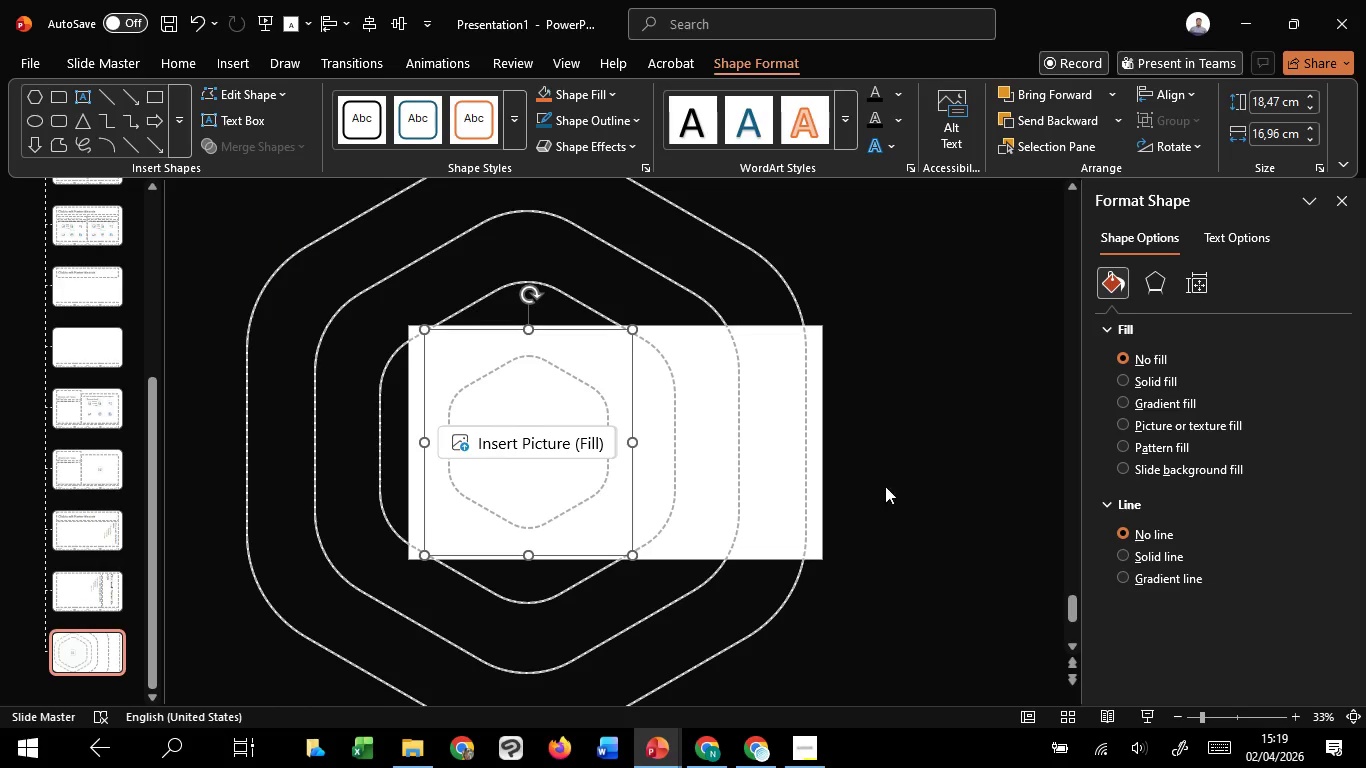 
left_click([890, 488])
 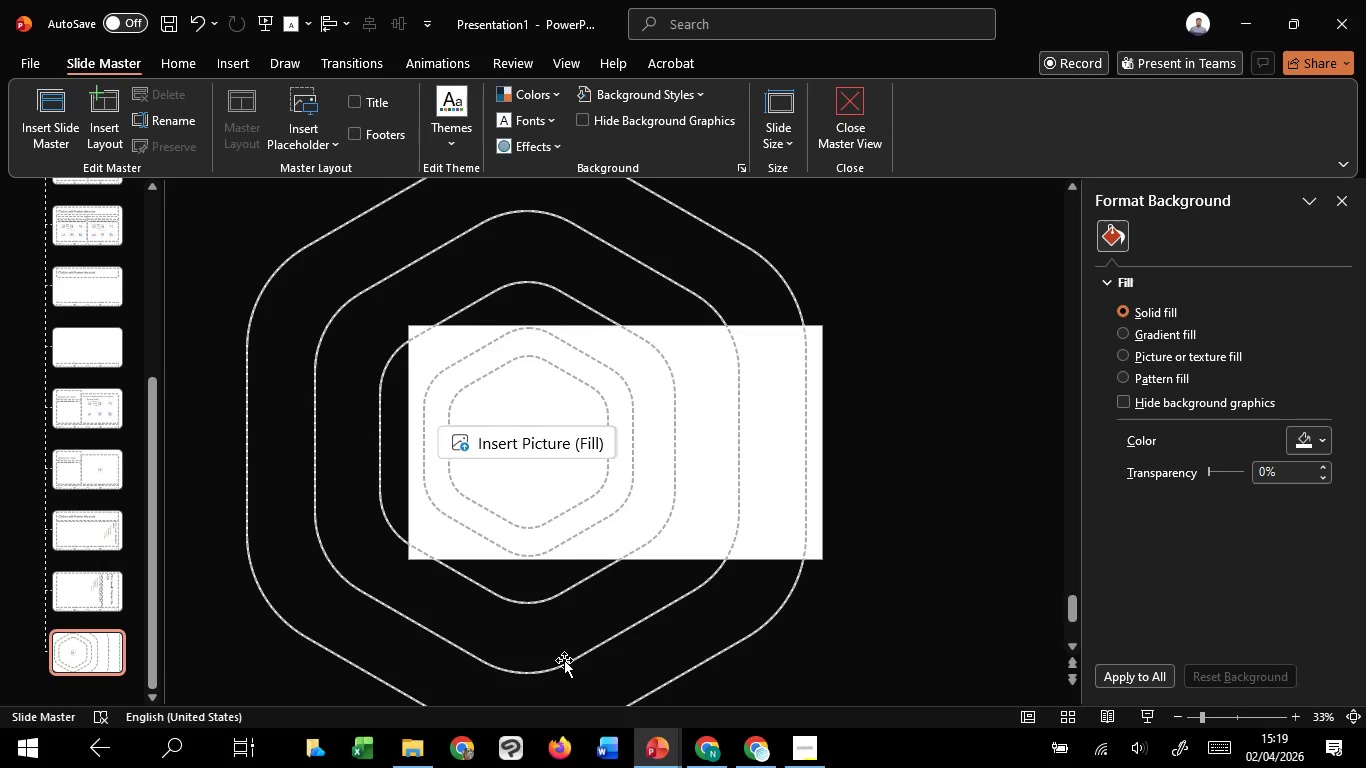 
left_click([564, 660])
 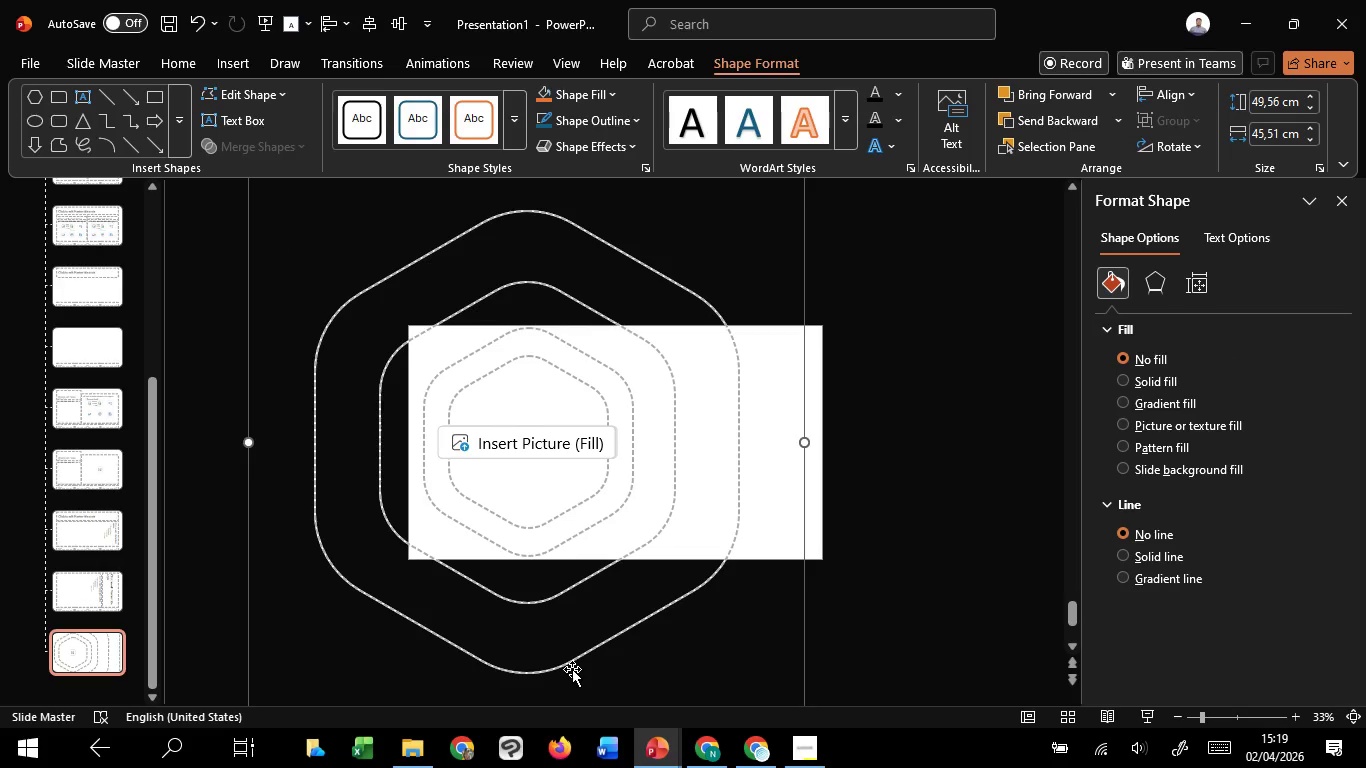 
left_click([572, 669])
 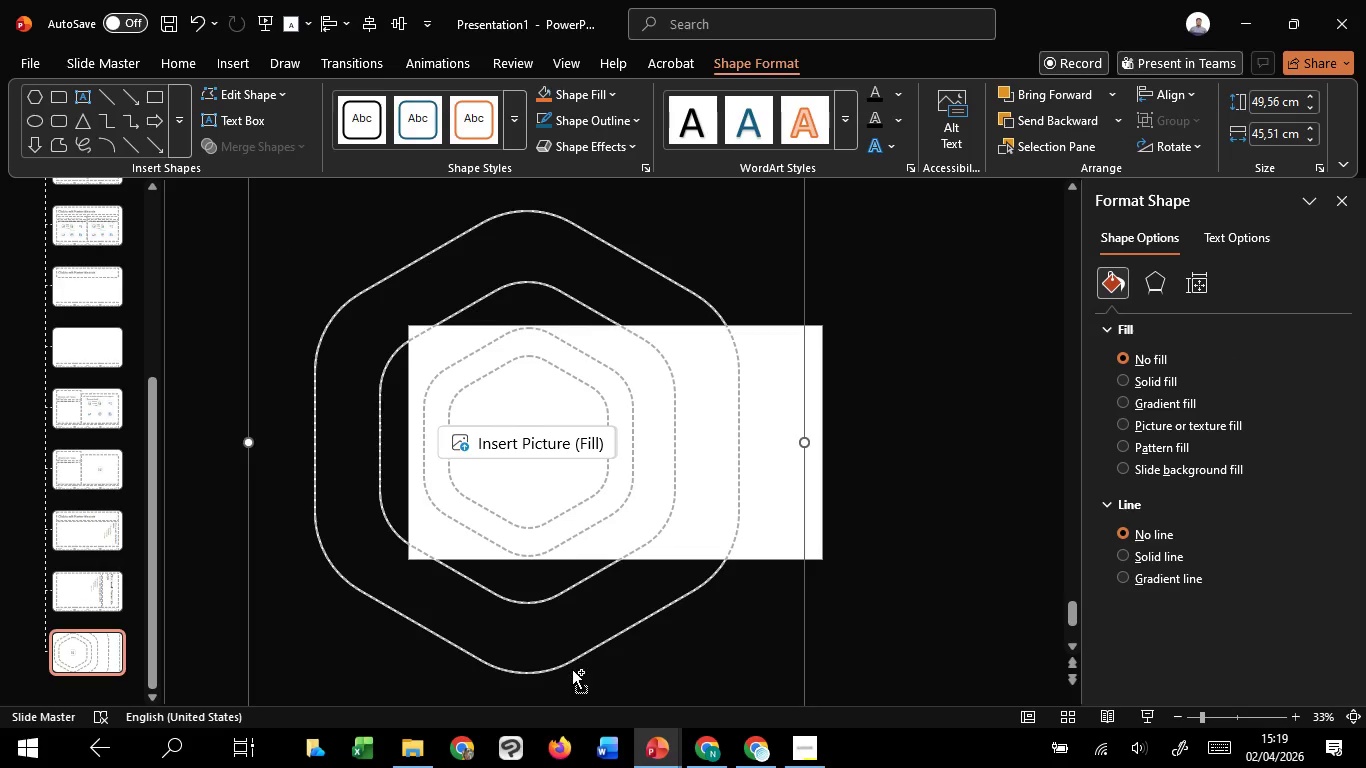 
hold_key(key=ControlLeft, duration=1.5)
scroll: coordinate [572, 669], scroll_direction: down, amount: 2.0
 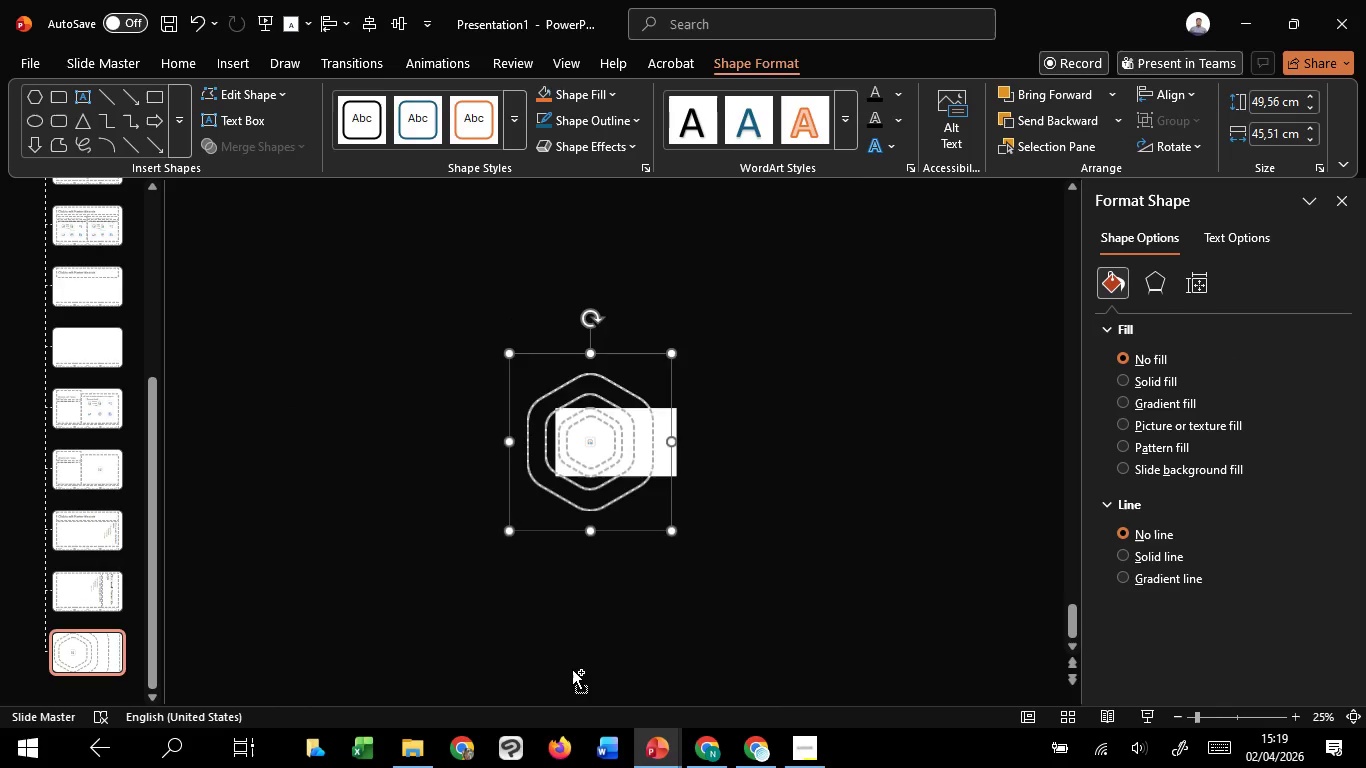 
scroll: coordinate [572, 669], scroll_direction: up, amount: 3.0
 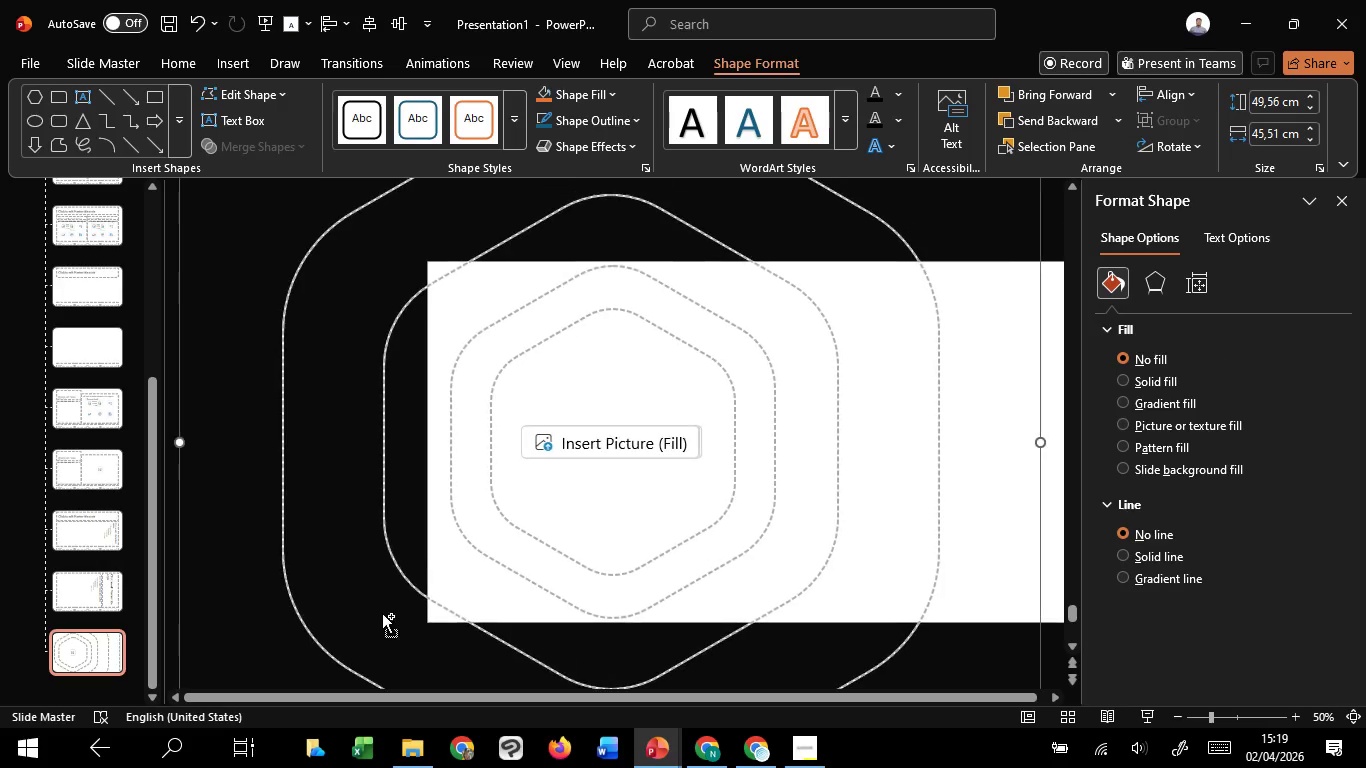 
key(Control+ControlLeft)
 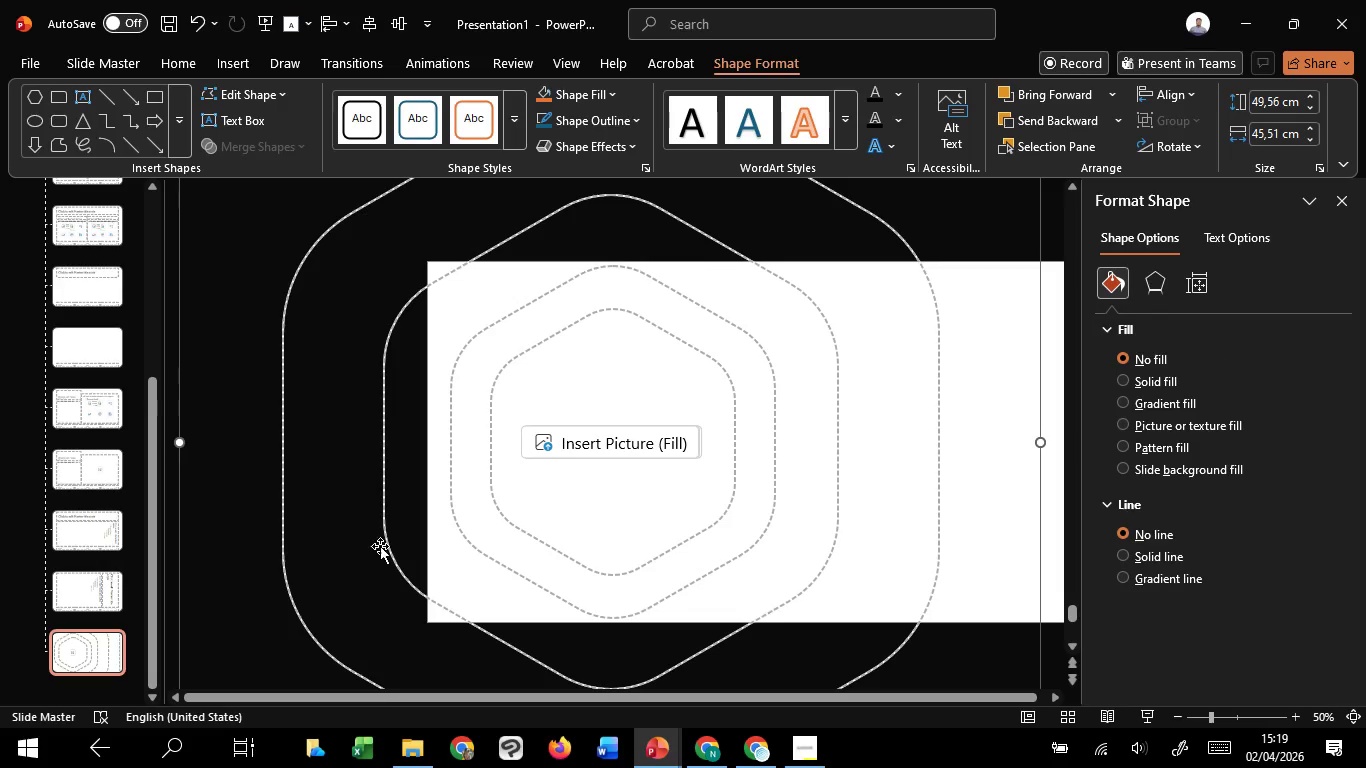 
key(Control+ControlLeft)
 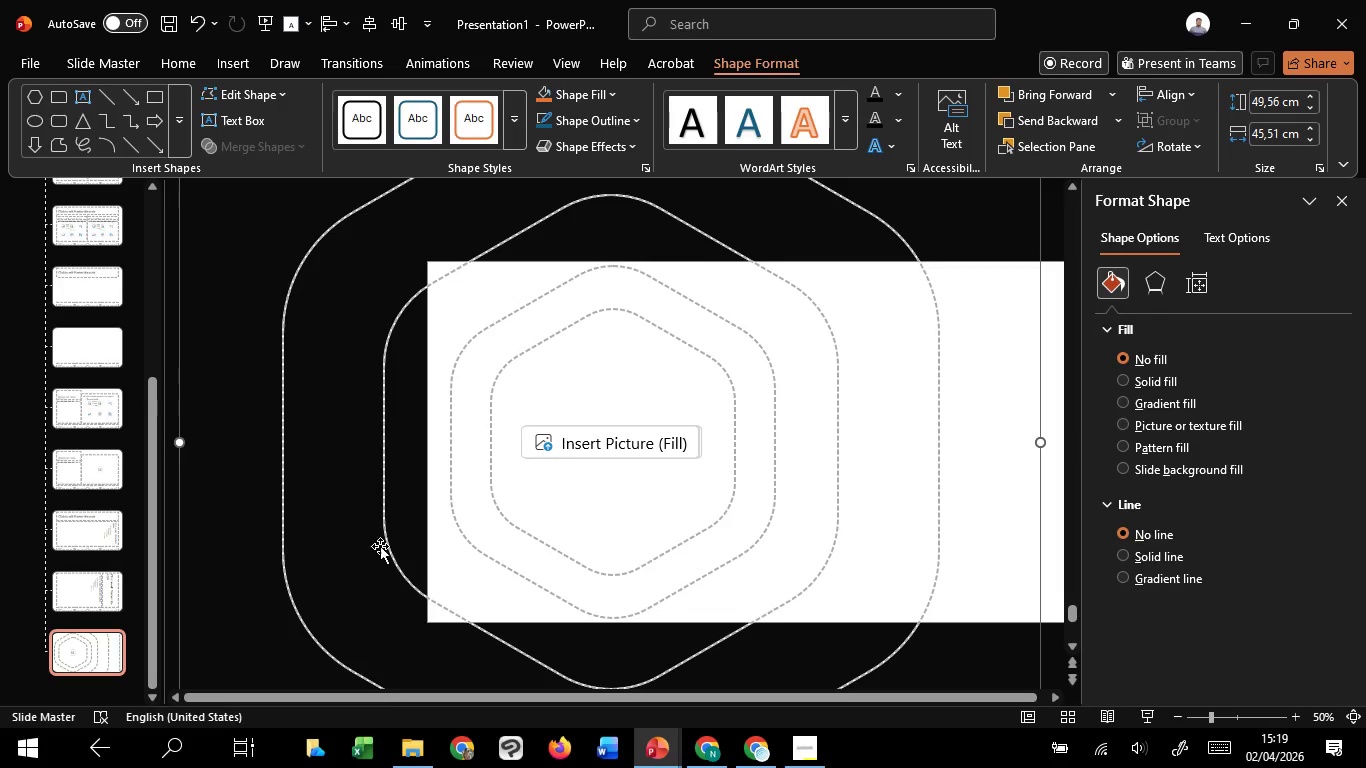 
key(Control+ControlLeft)
 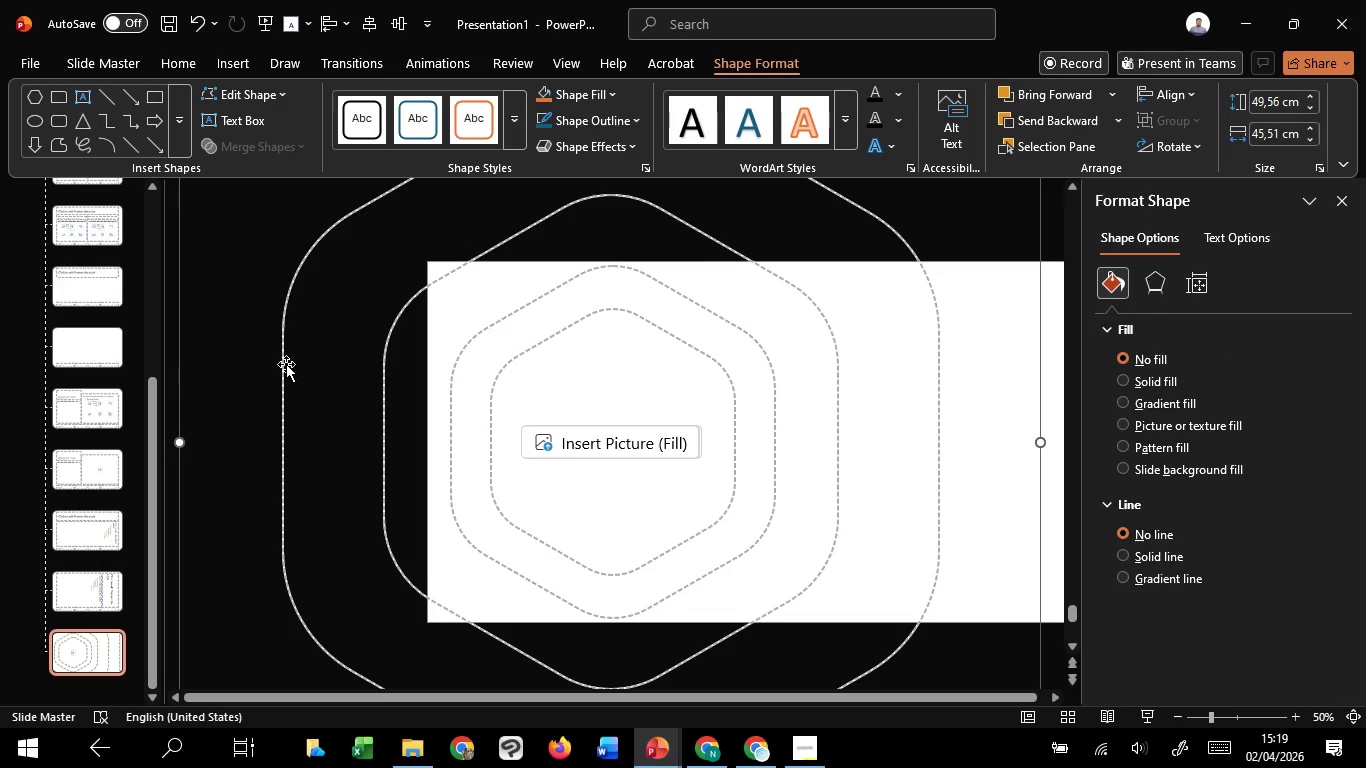 
right_click([279, 354])
 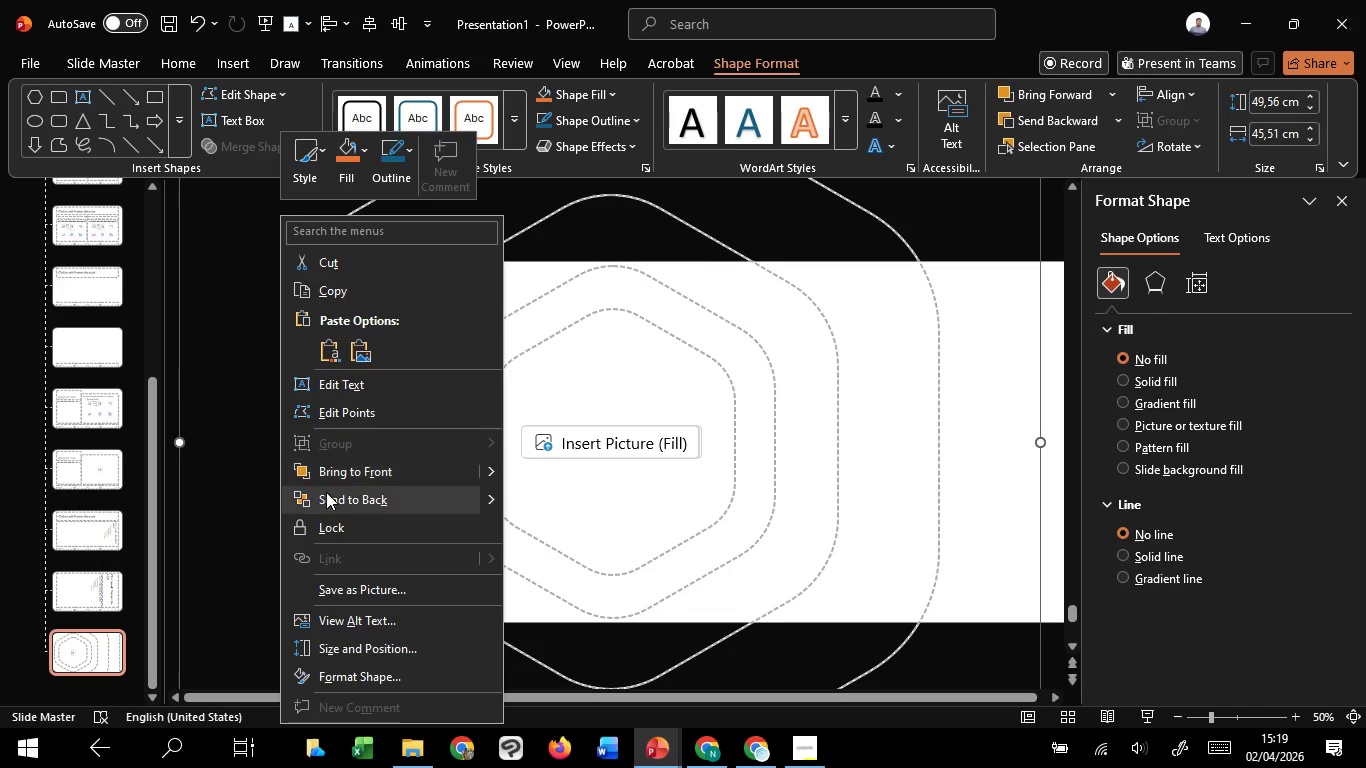 
left_click([327, 493])
 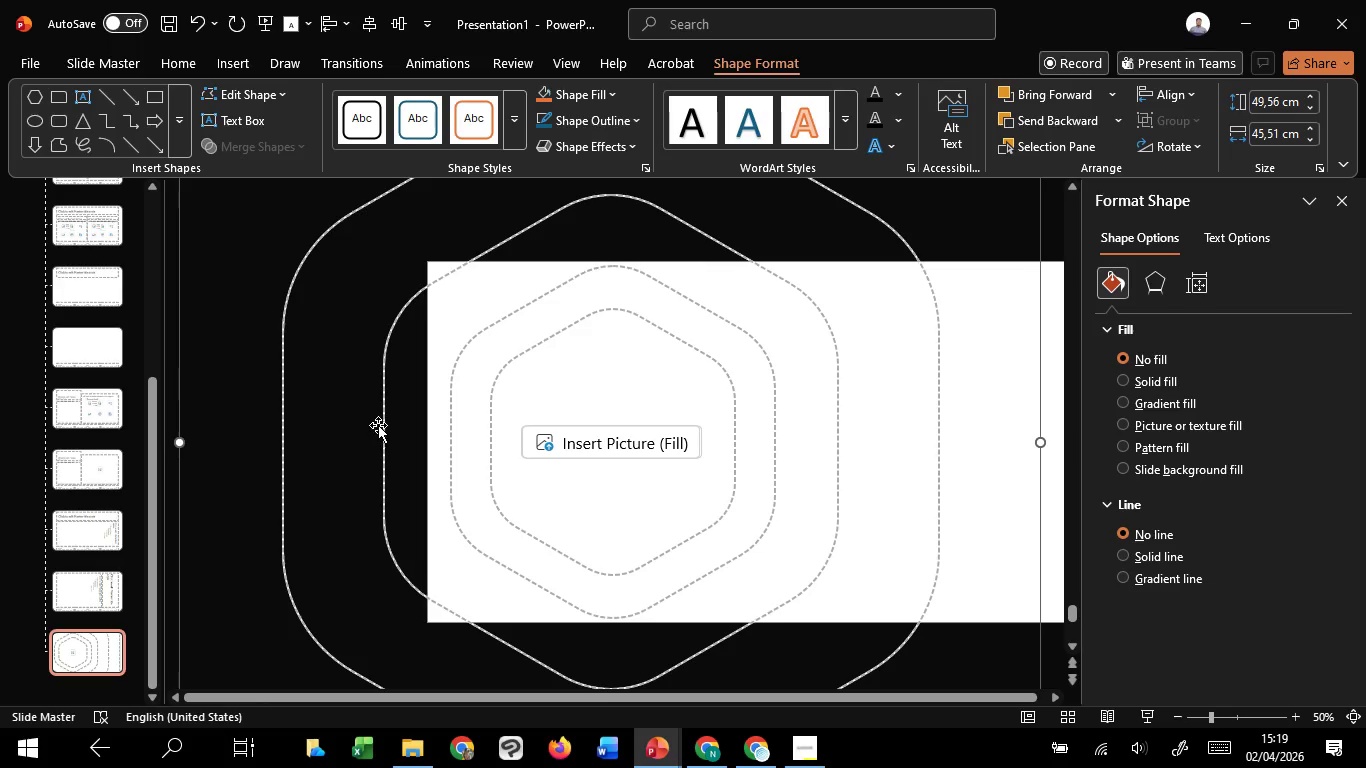 
left_click([384, 421])
 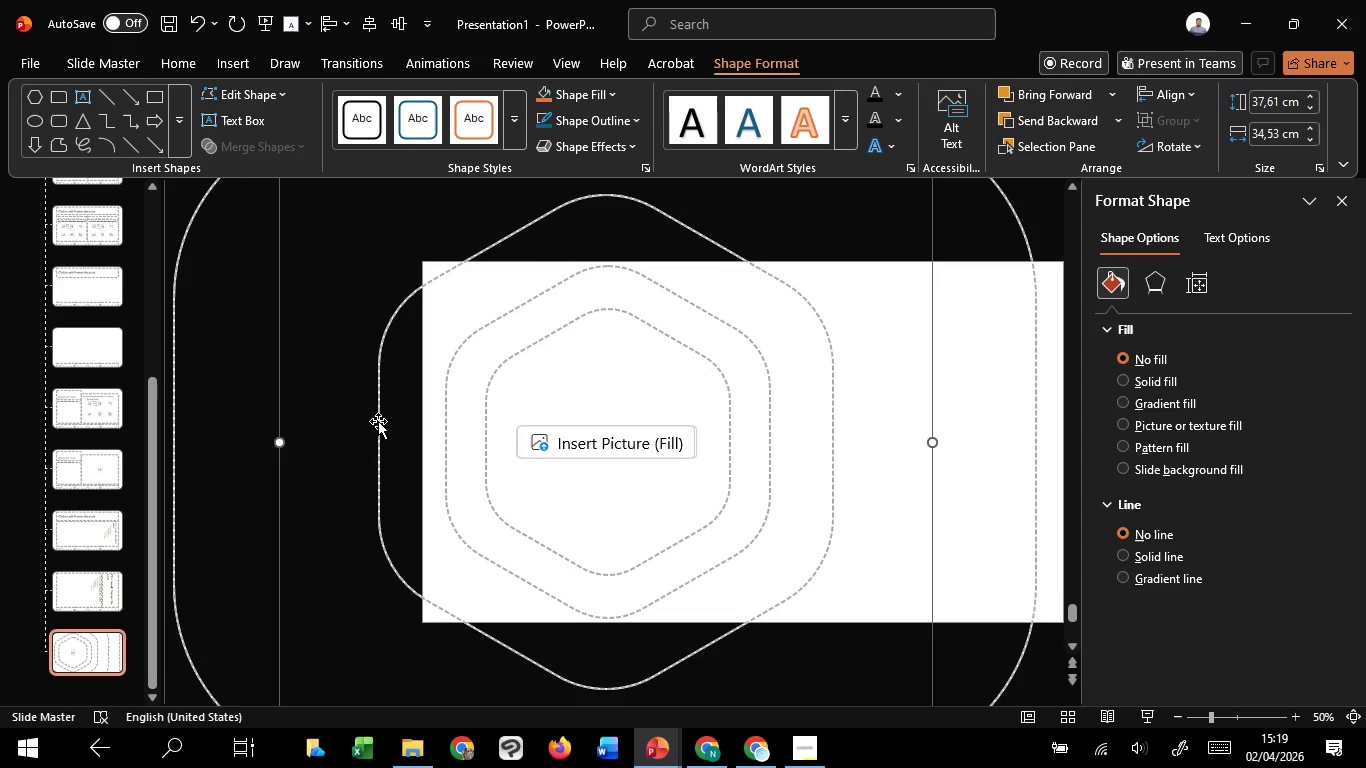 
left_click([442, 419])
 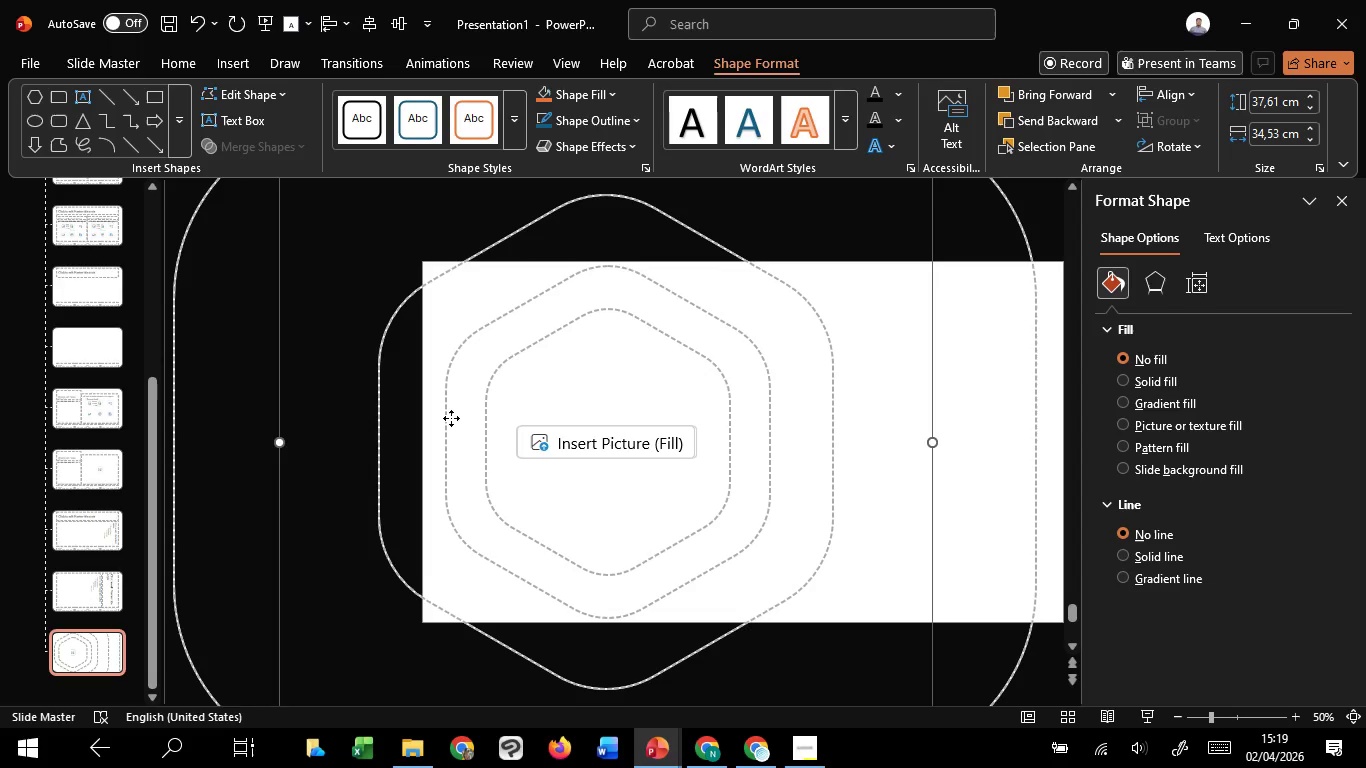 
left_click([451, 418])
 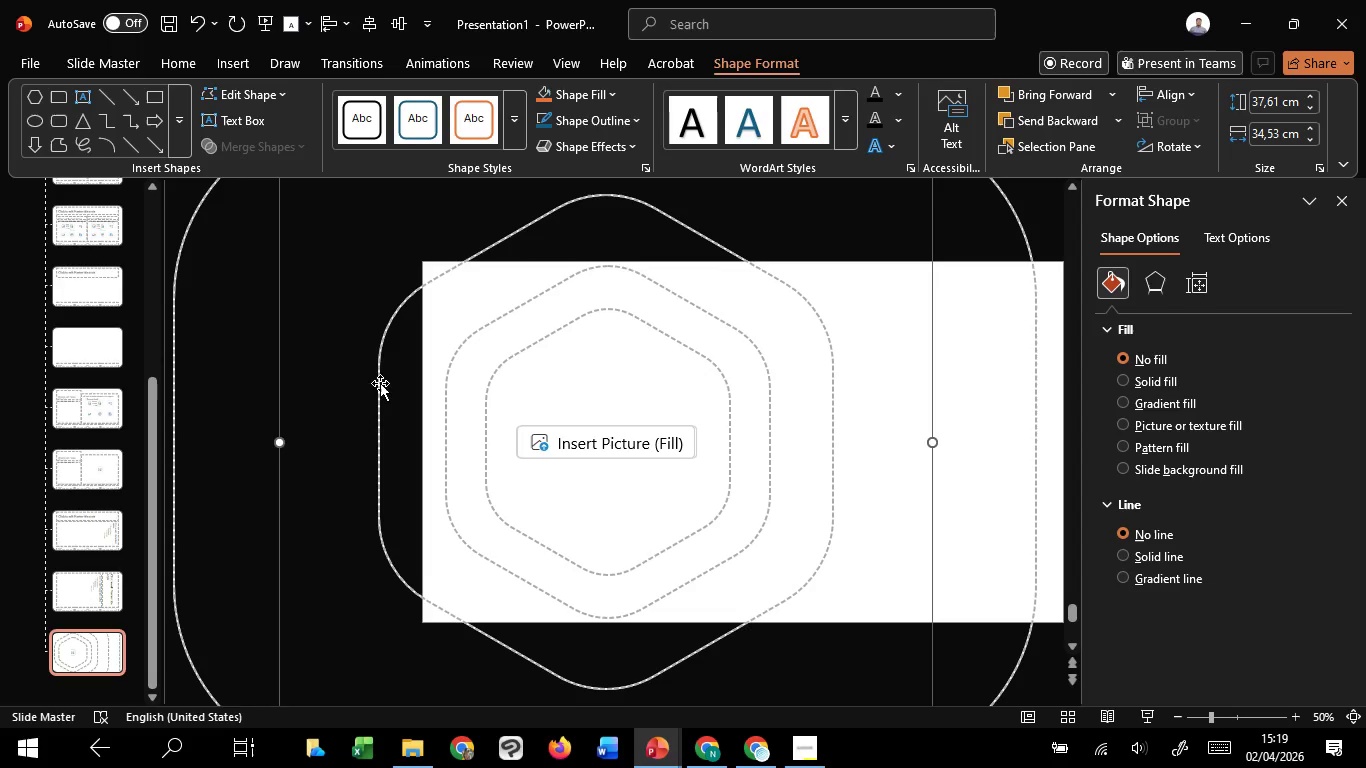 
right_click([376, 381])
 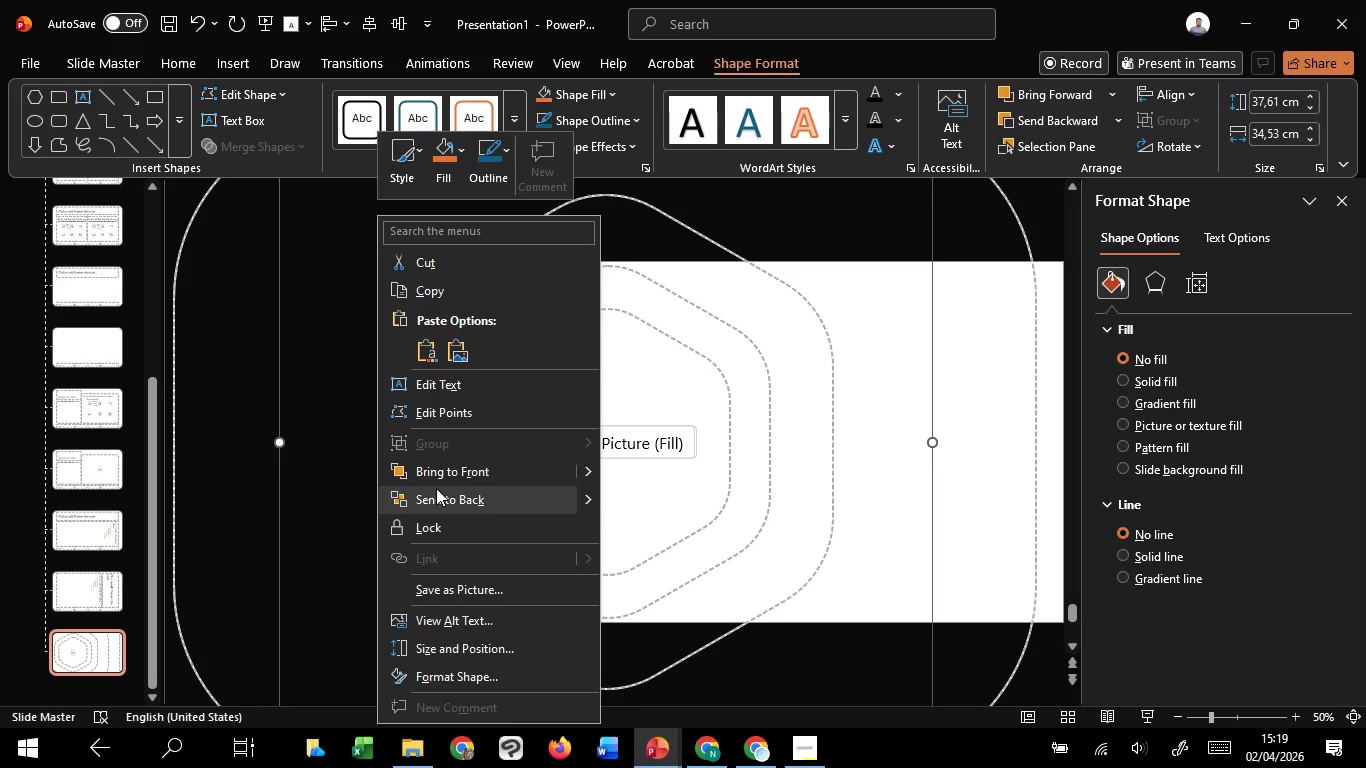 
left_click([444, 503])
 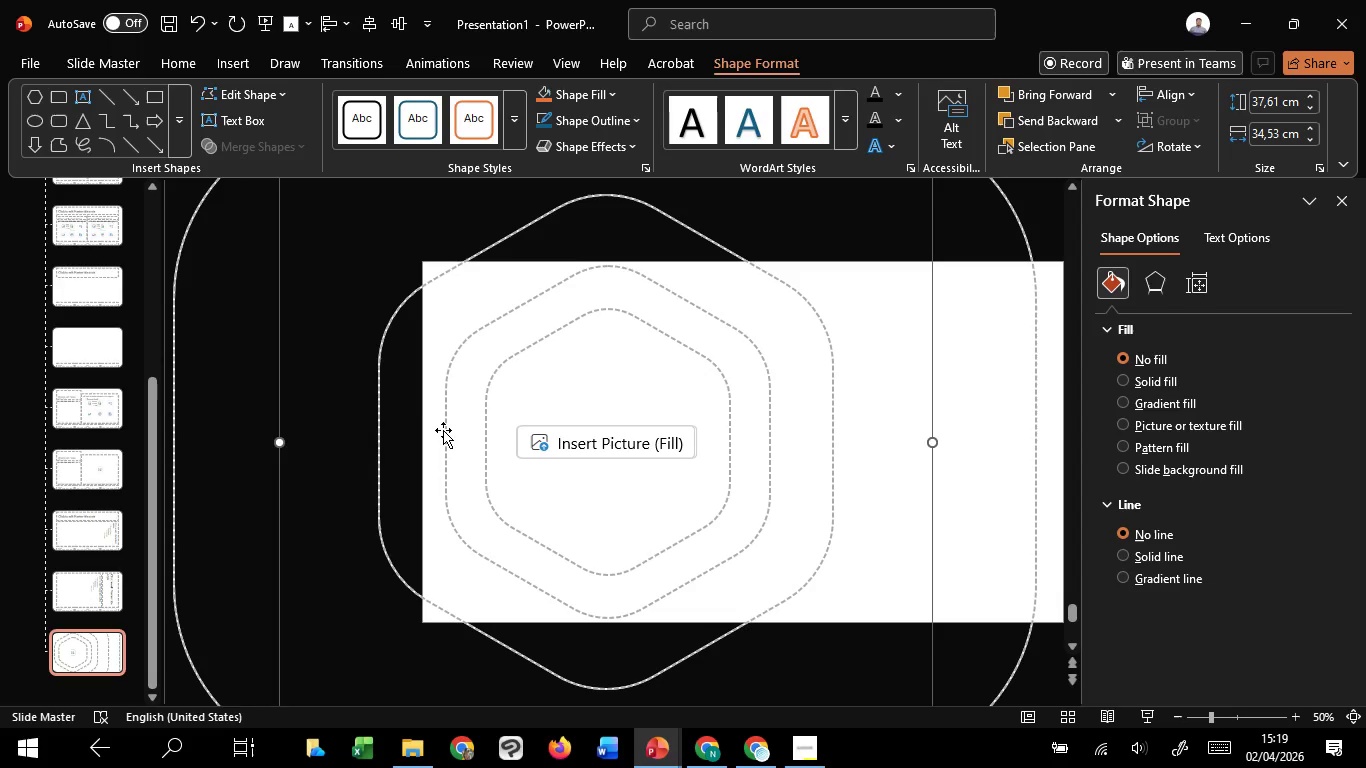 
left_click([446, 429])
 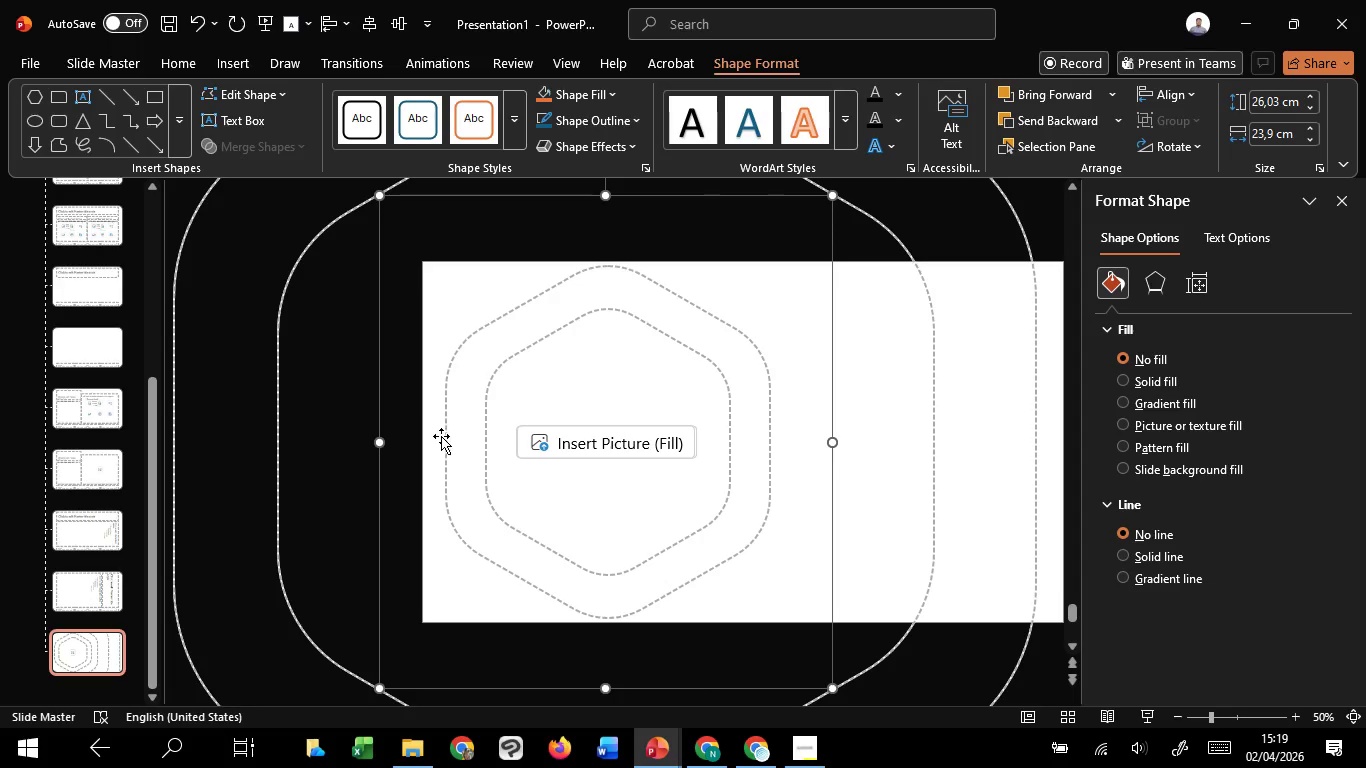 
right_click([443, 436])
 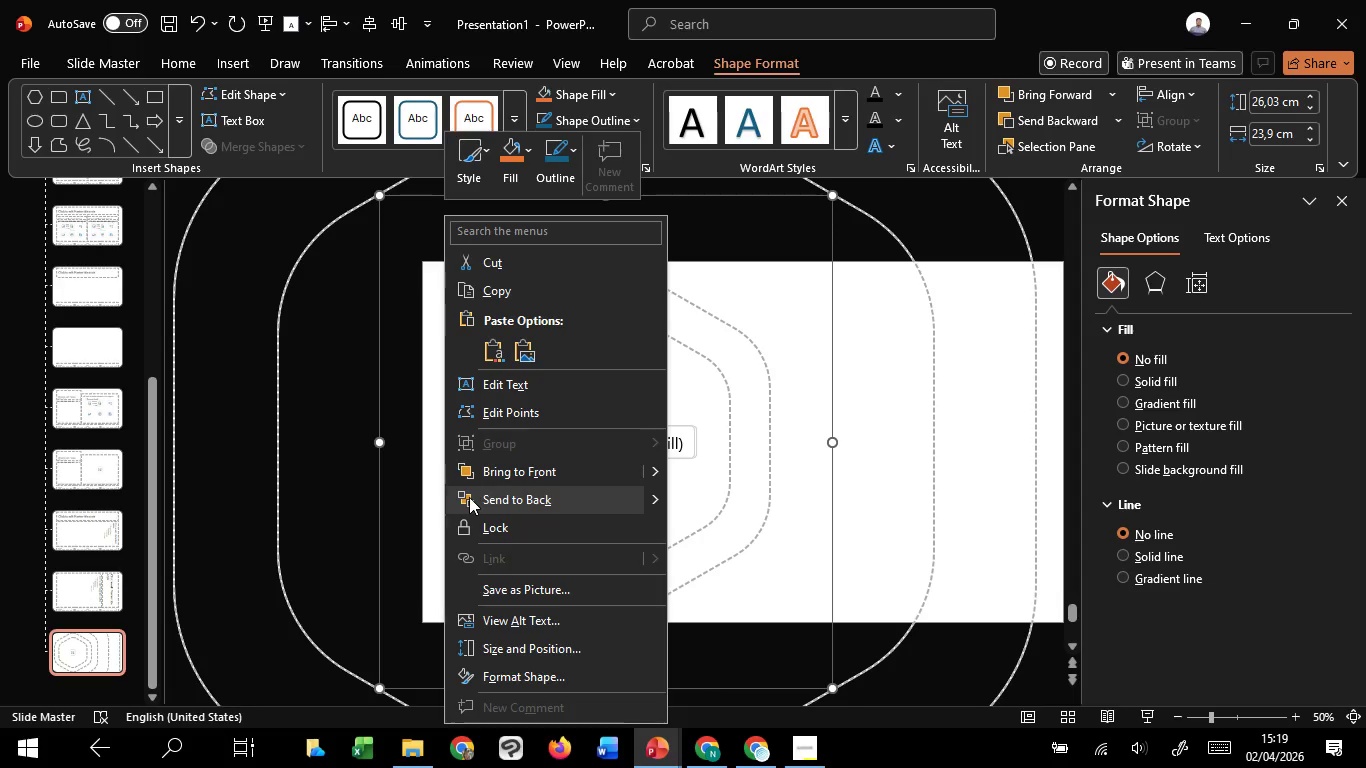 
left_click([422, 450])
 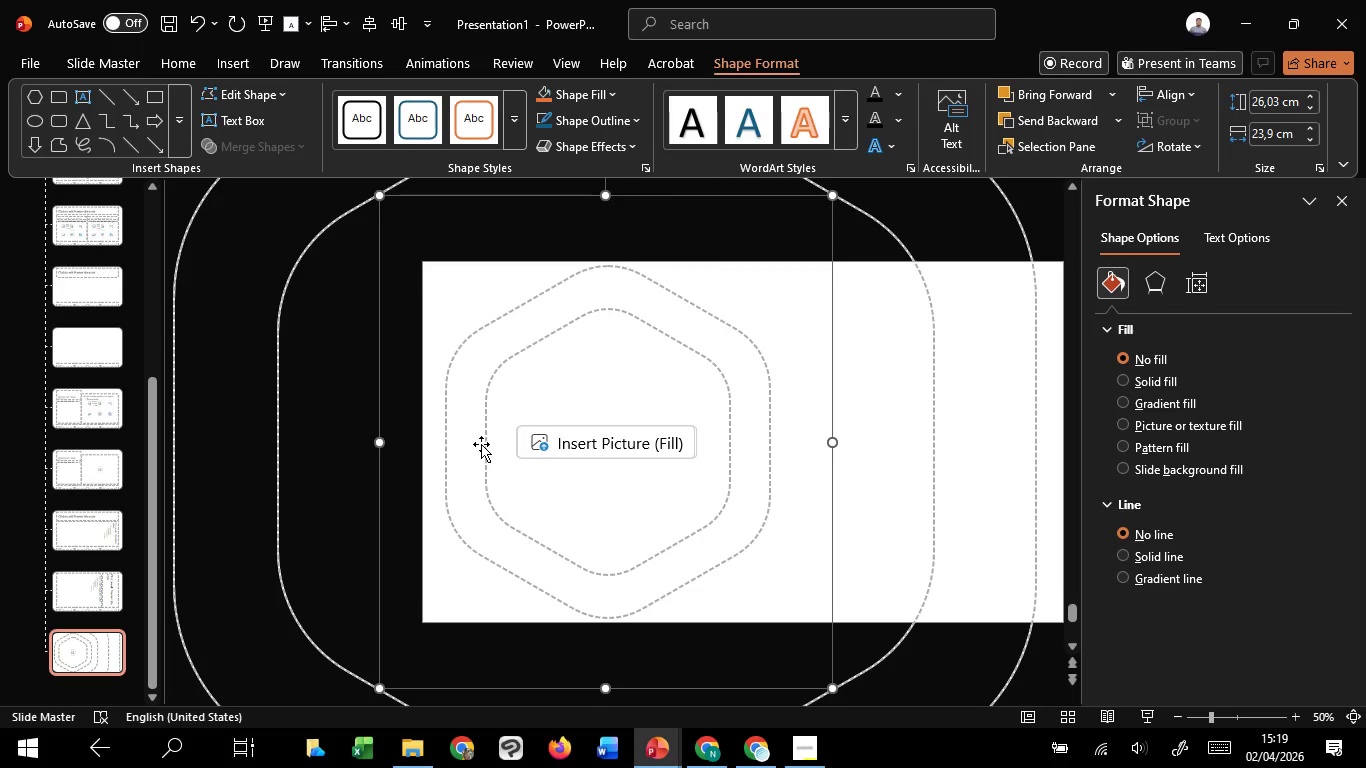 
hold_key(key=CapsLock, duration=0.83)
 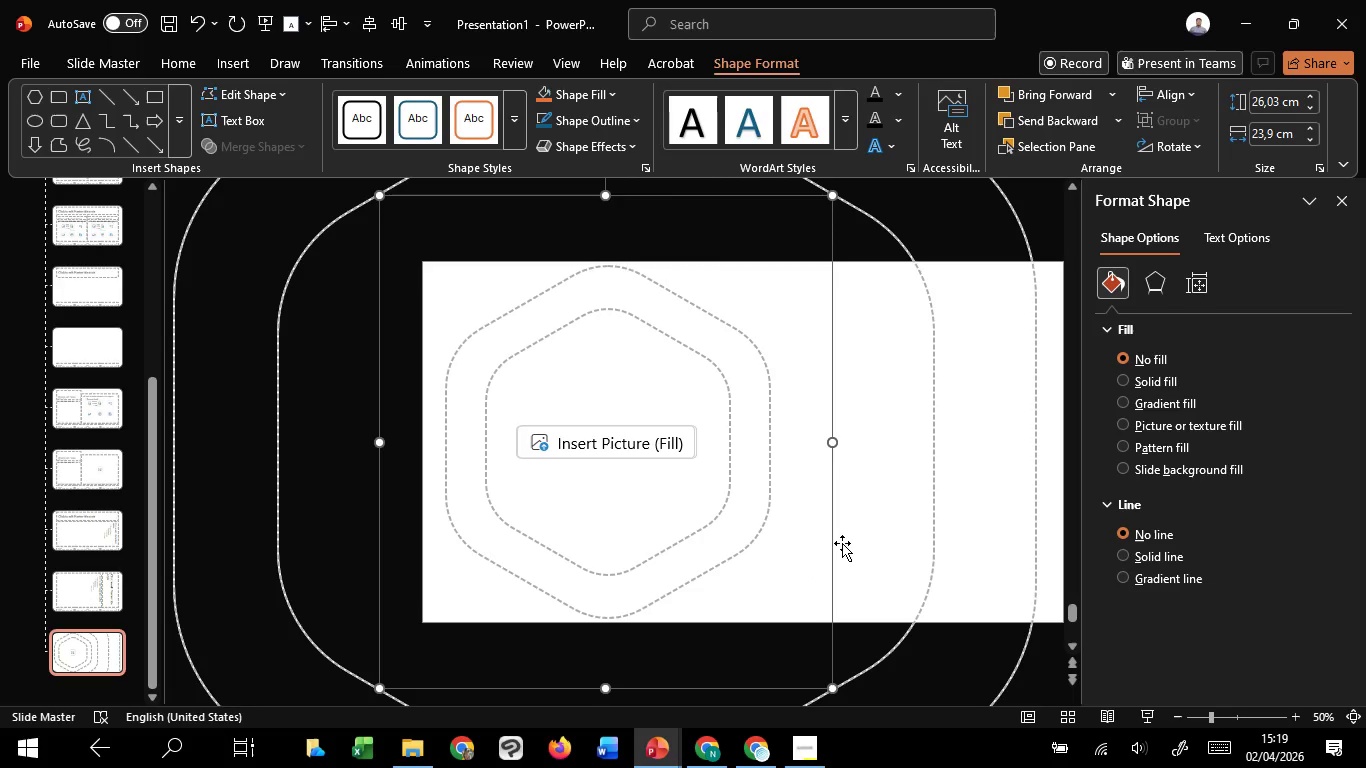 
left_click([486, 438])
 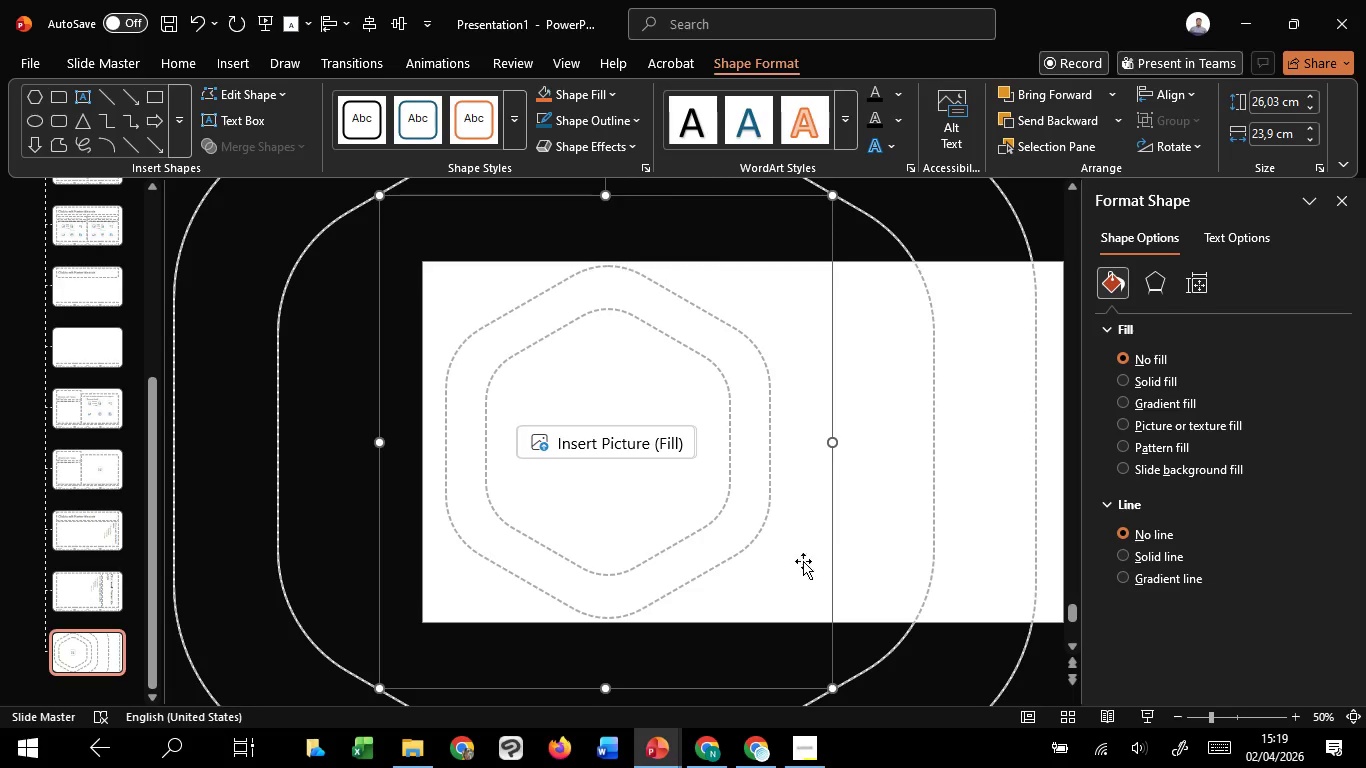 
hold_key(key=ShiftLeft, duration=0.53)
hold_key(key=ControlLeft, duration=0.84)
scroll: coordinate [842, 543], scroll_direction: down, amount: 1.0
 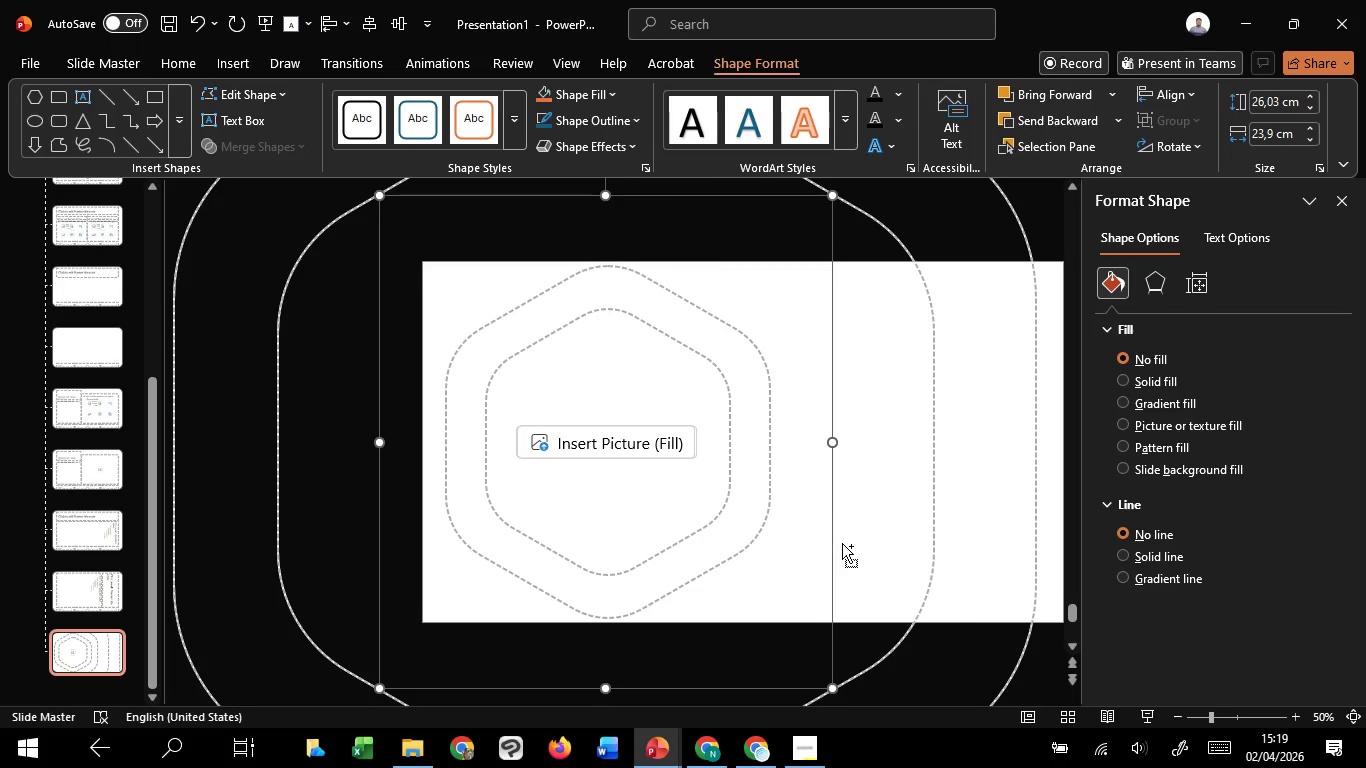 
left_click([844, 608])
 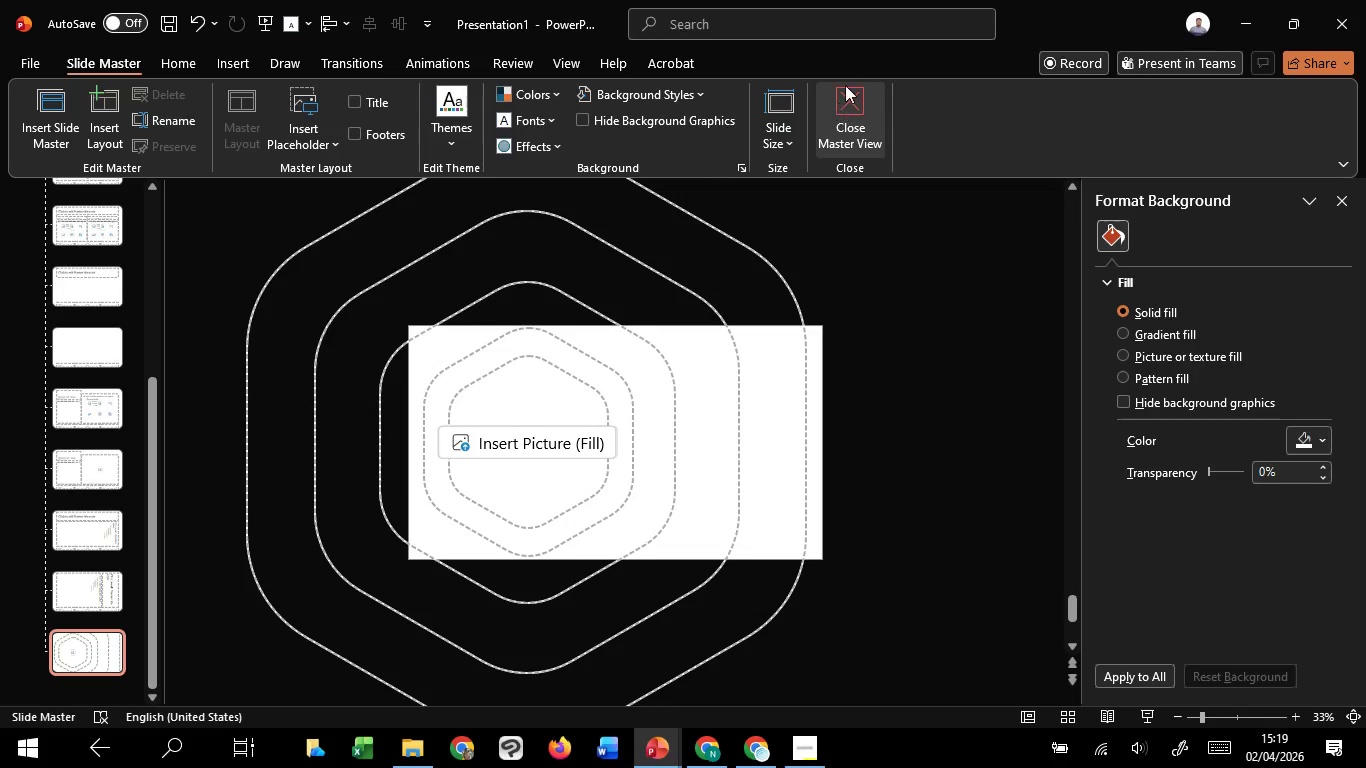 
left_click([847, 84])
 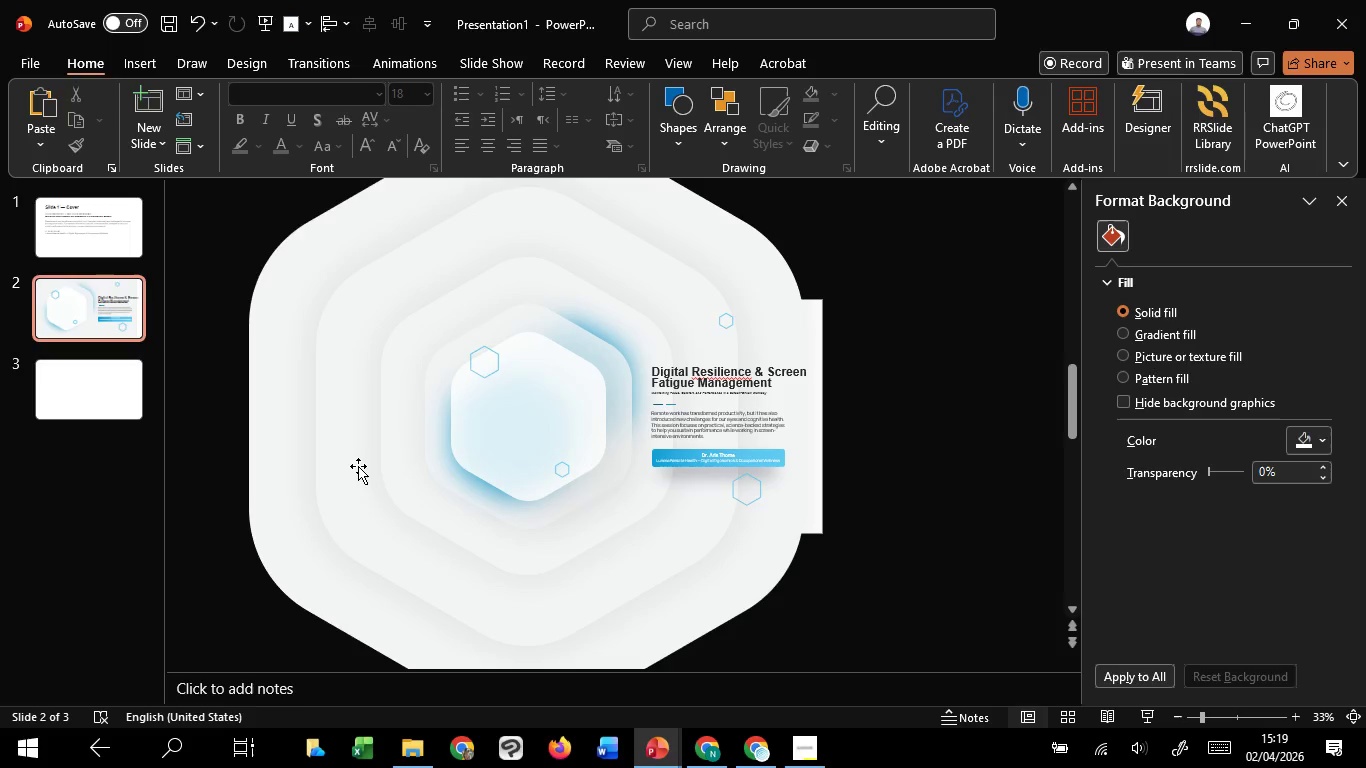 
key(Control+V)
 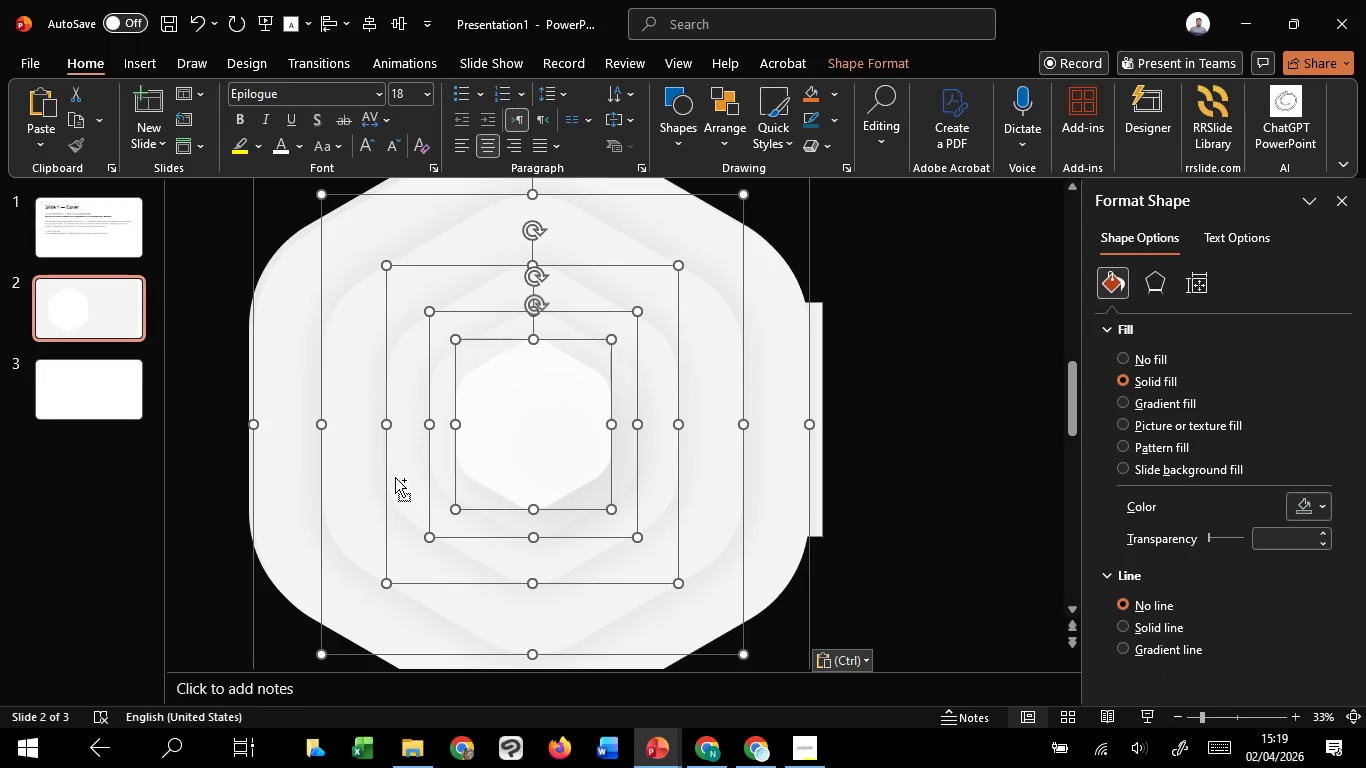 
key(Control+Z)
 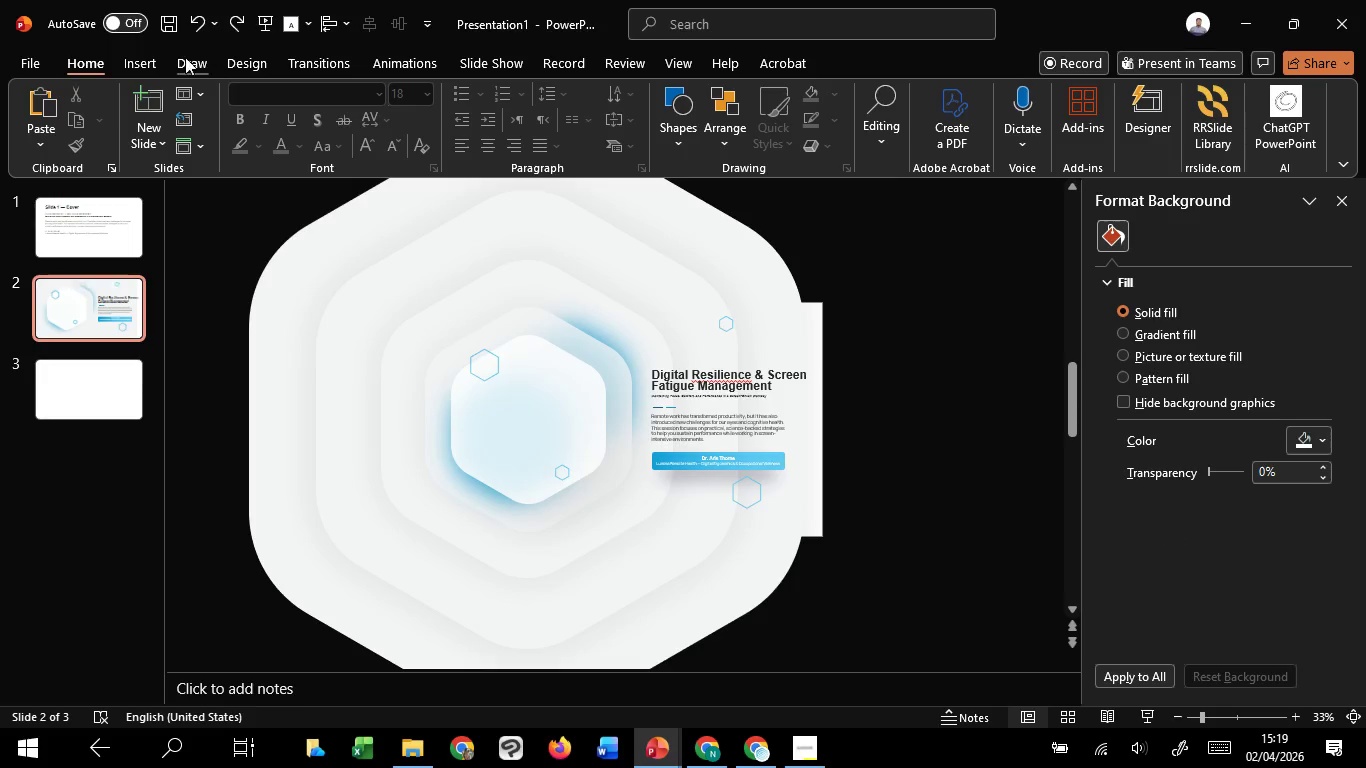 
left_click([124, 56])
 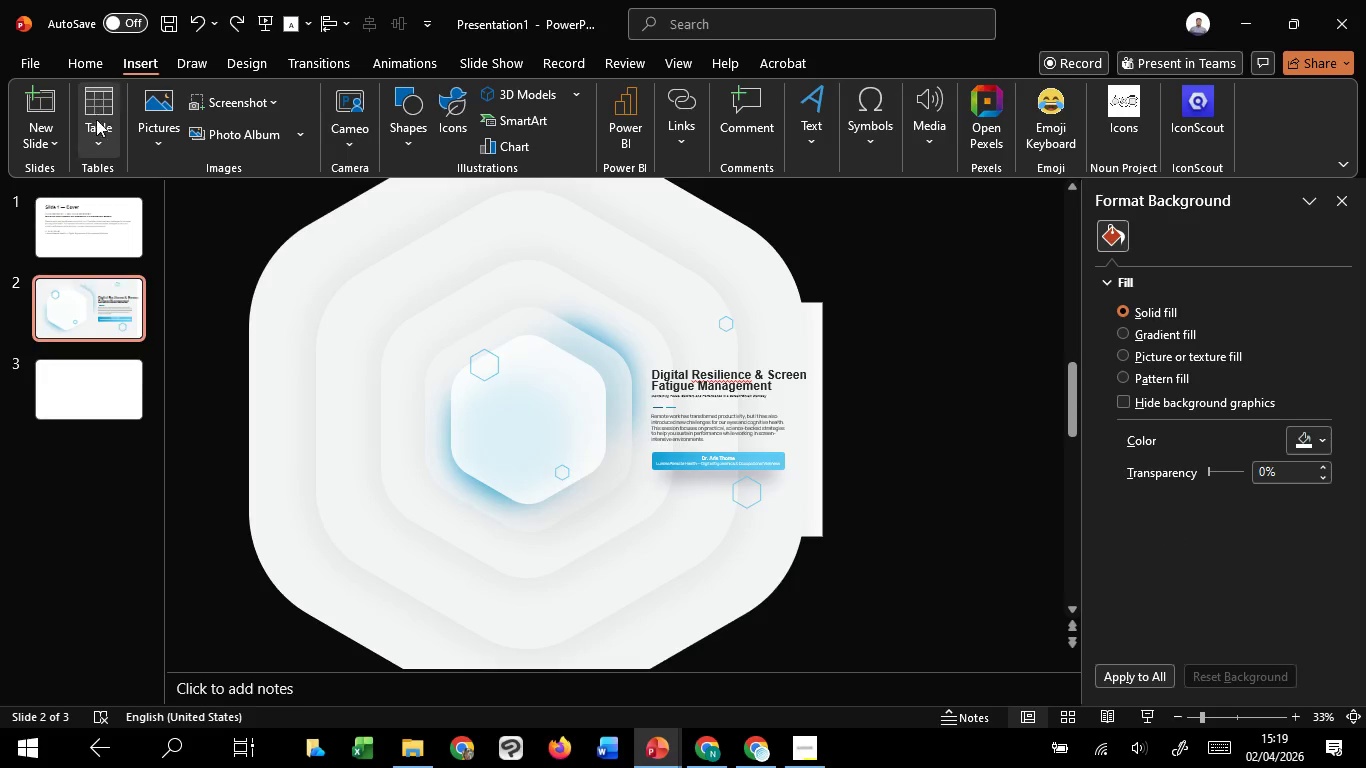 
left_click([108, 62])
 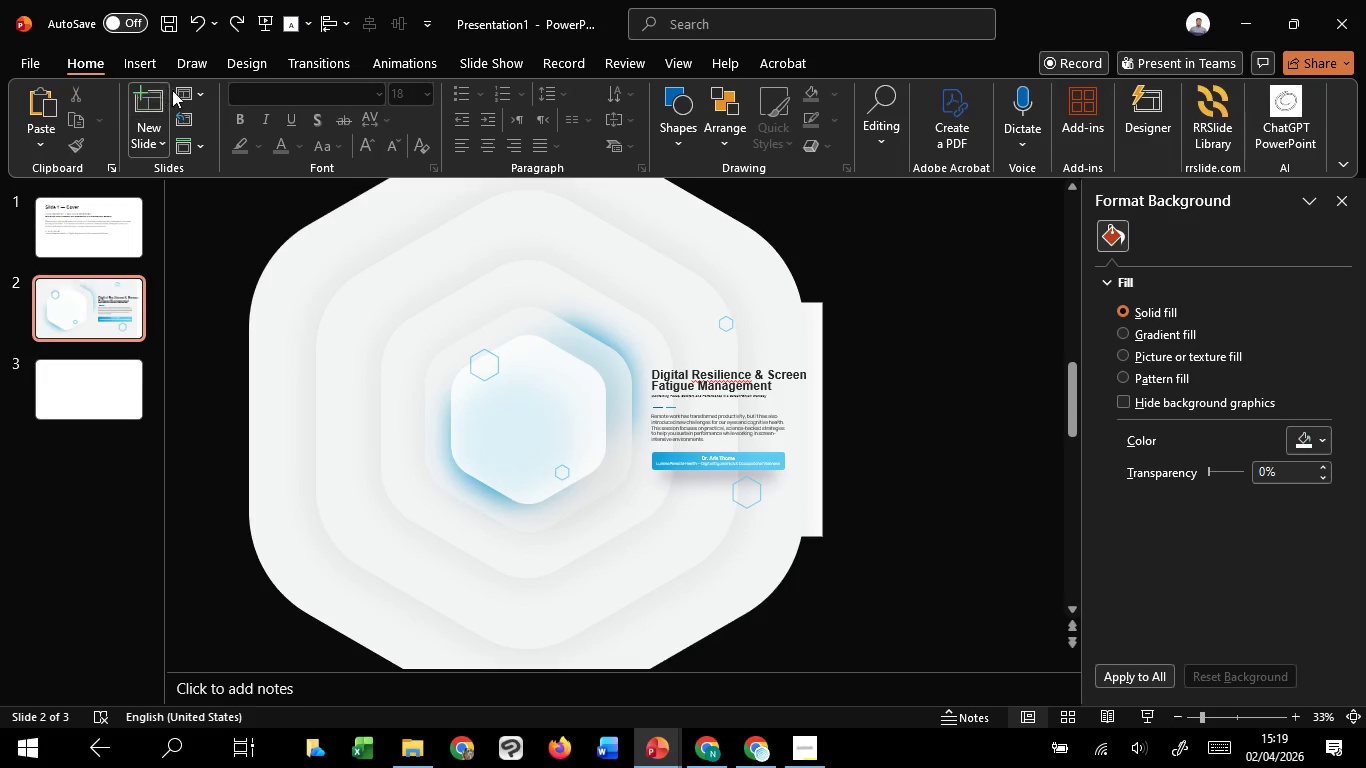 
left_click([183, 91])
 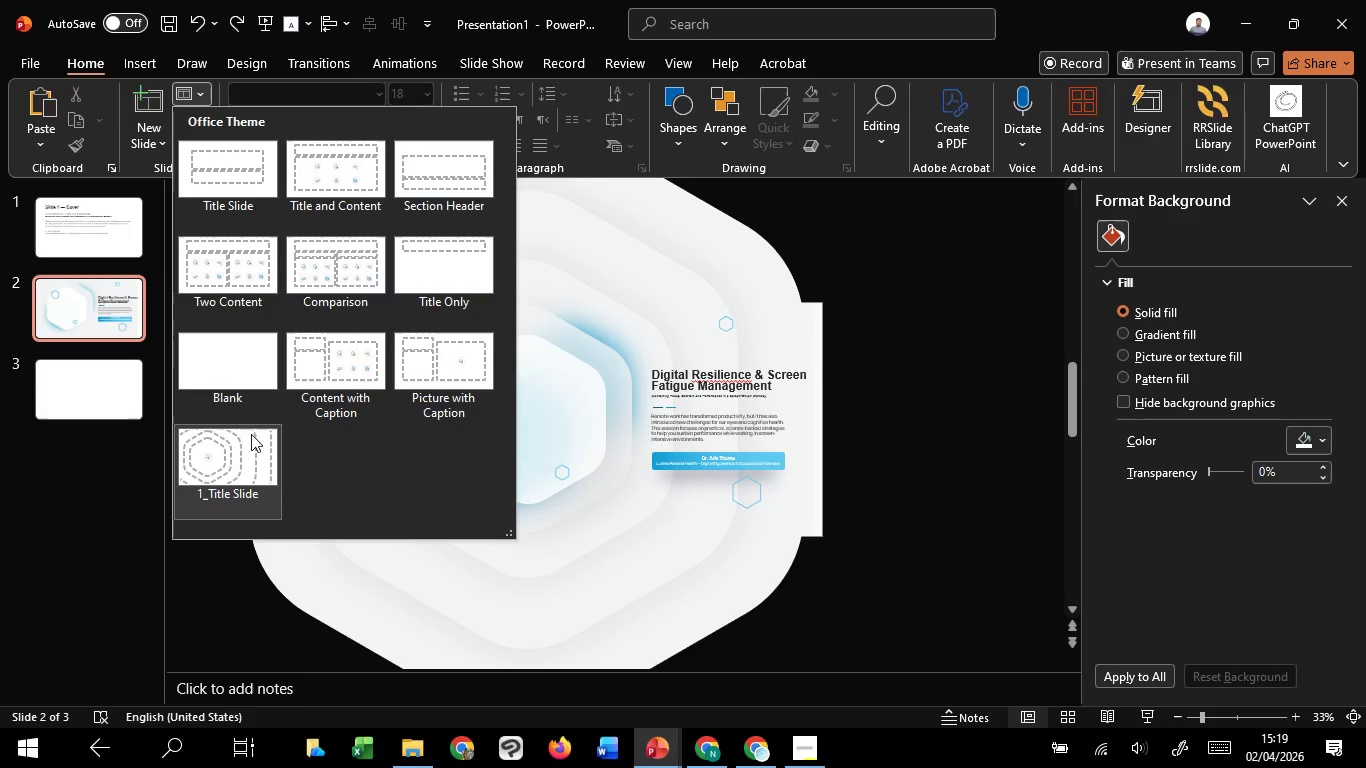 
left_click([240, 458])
 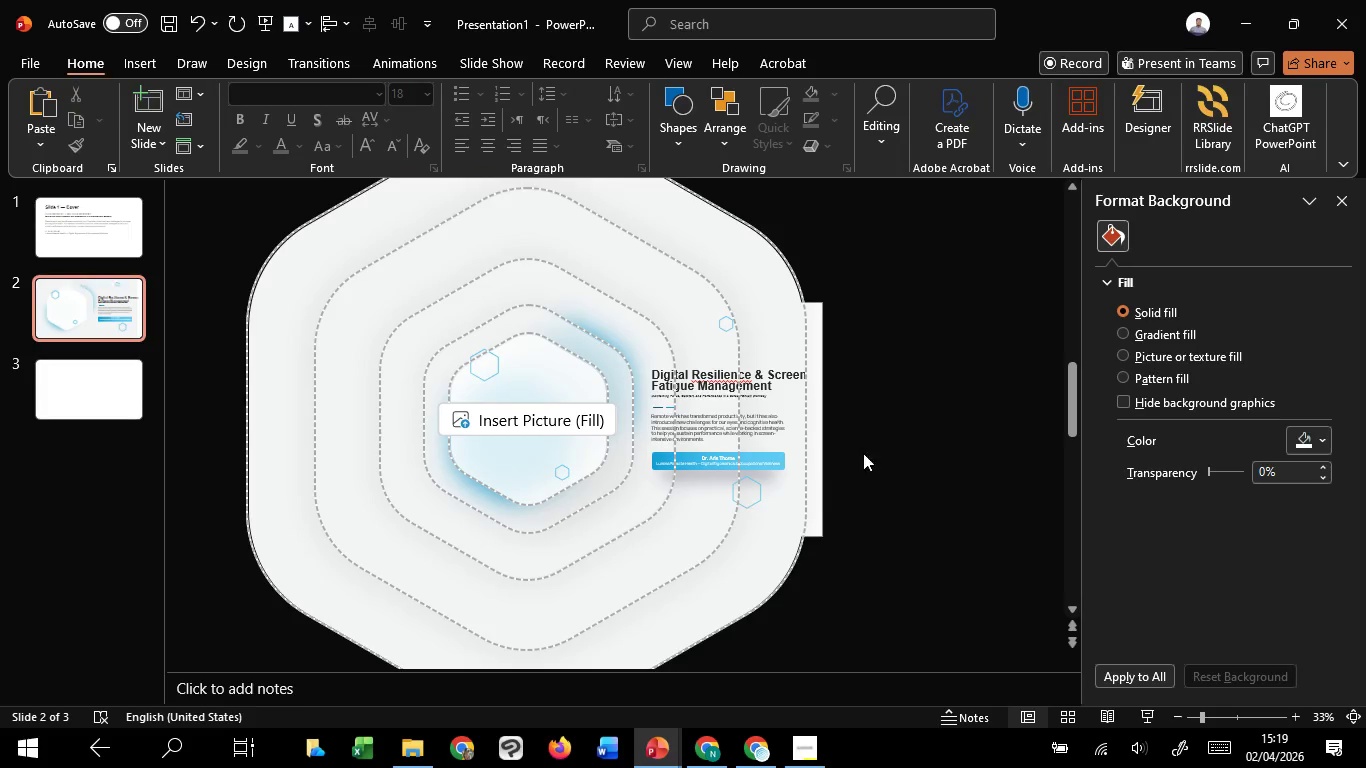 
left_click([938, 532])
 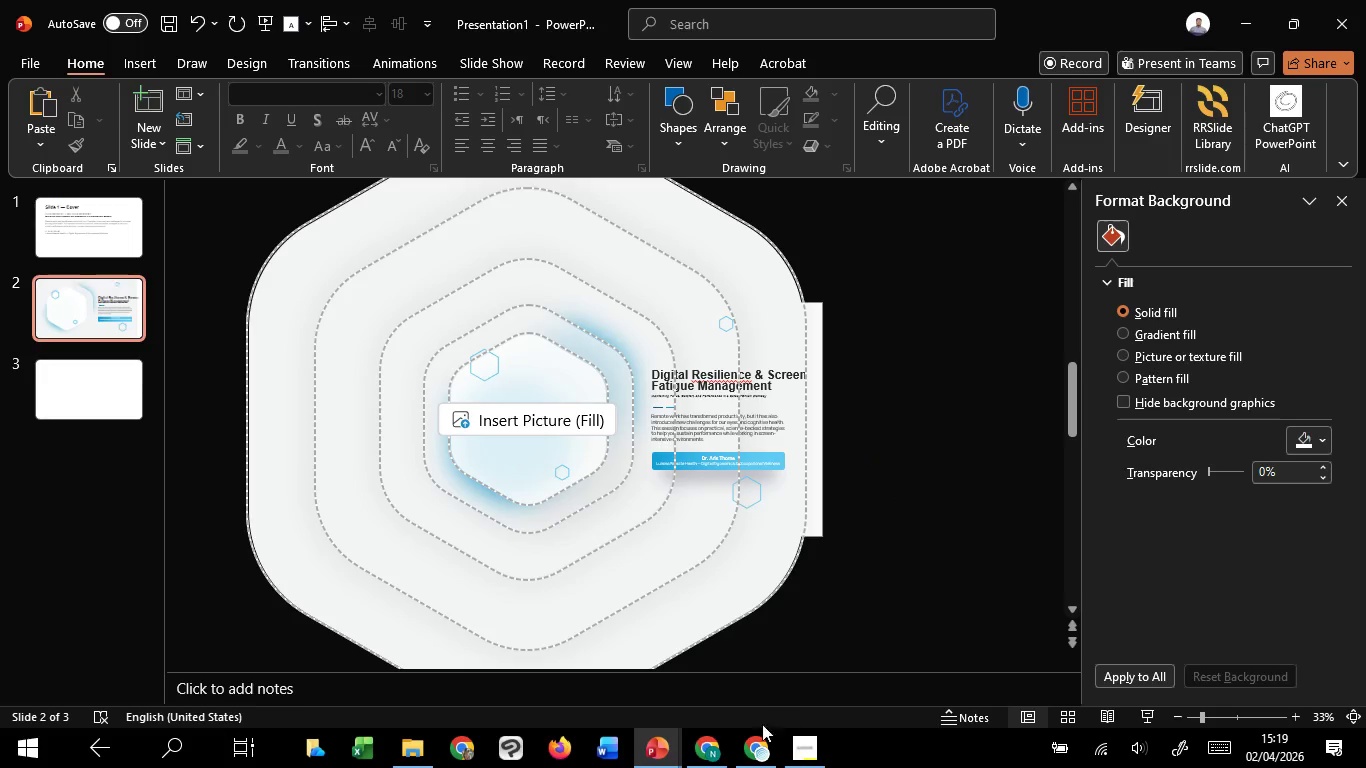 
mouse_move([722, 709])
 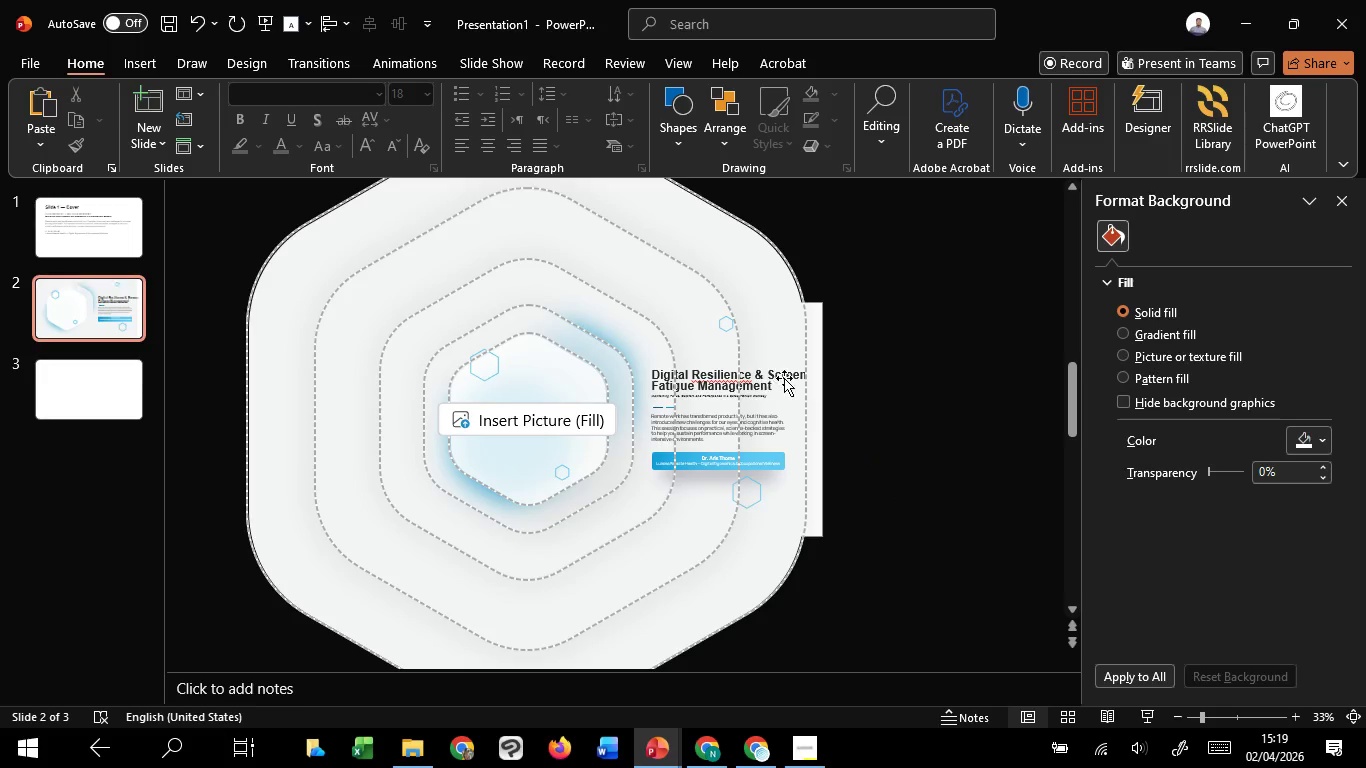 
left_click([784, 379])
 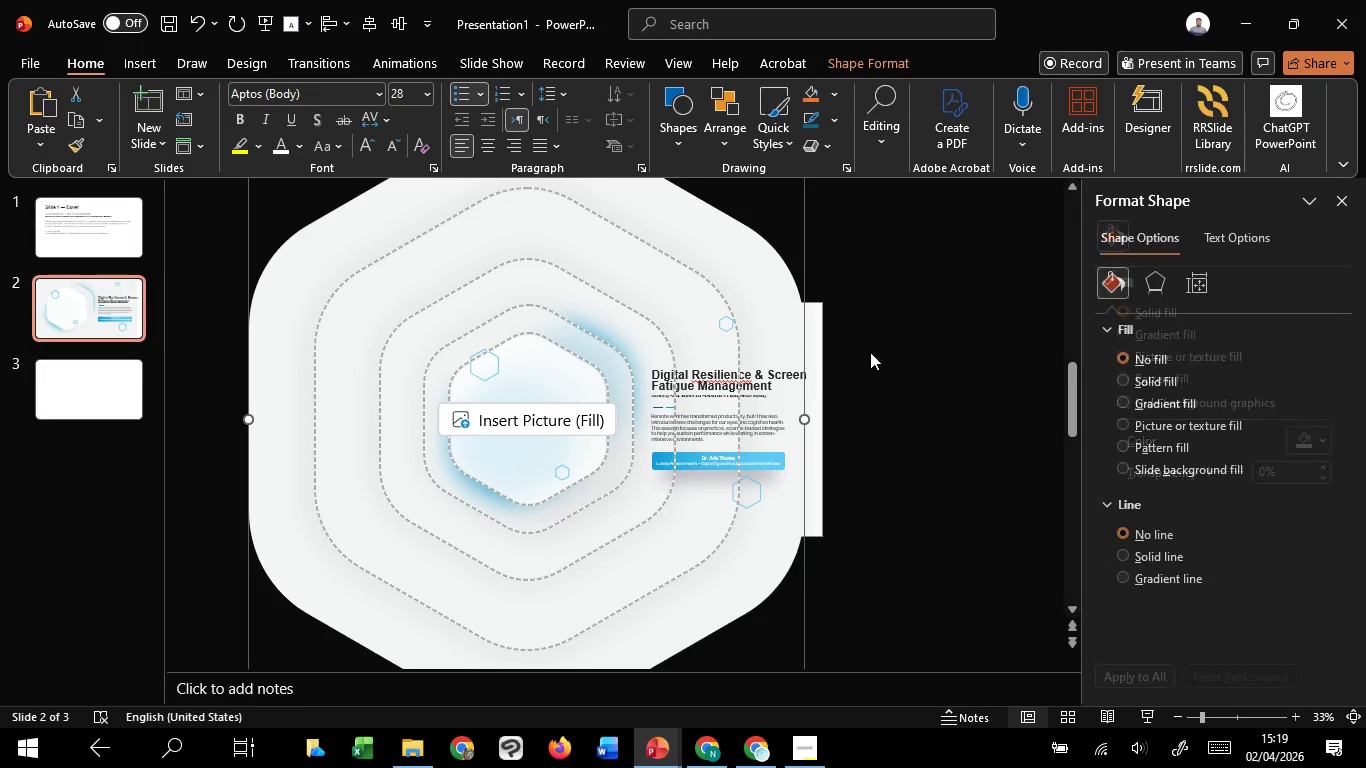 
left_click([881, 349])
 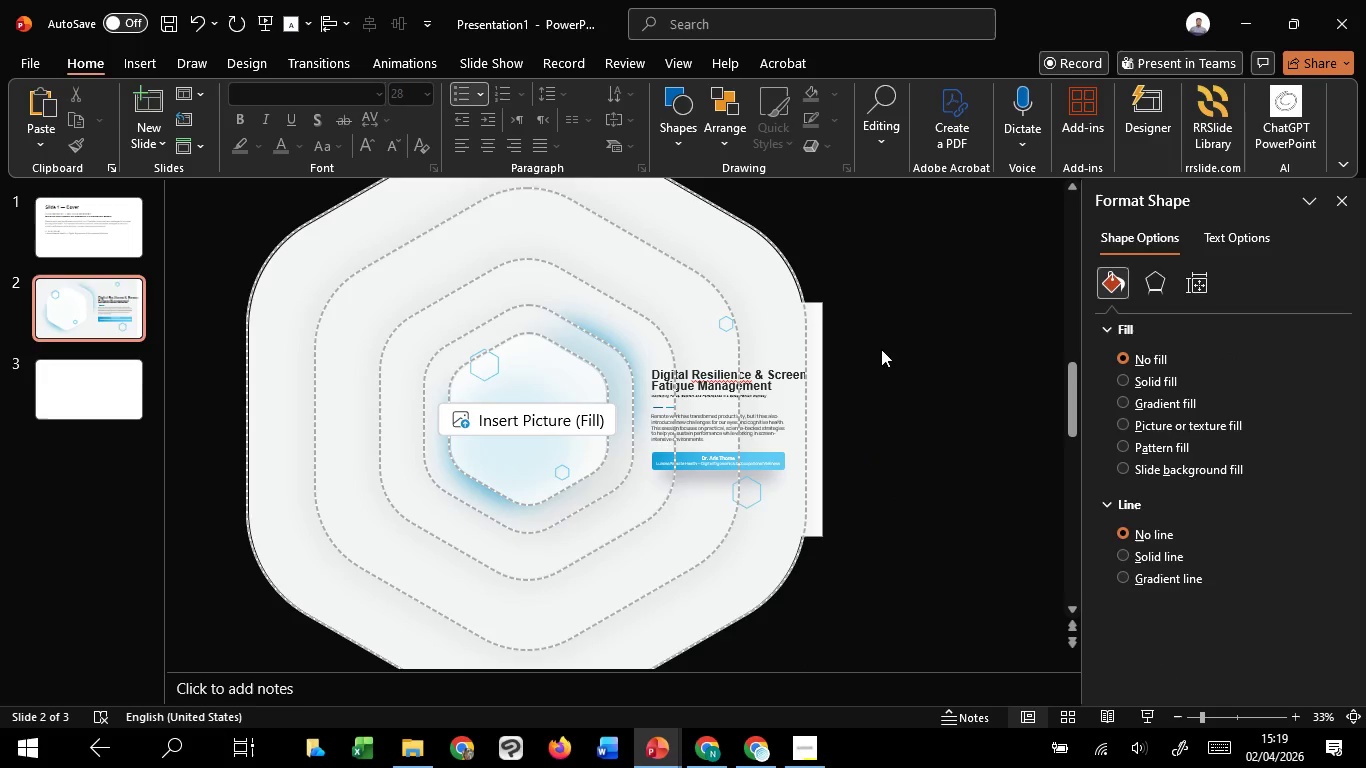 
left_click_drag(start_coordinate=[881, 349], to_coordinate=[539, 417])
 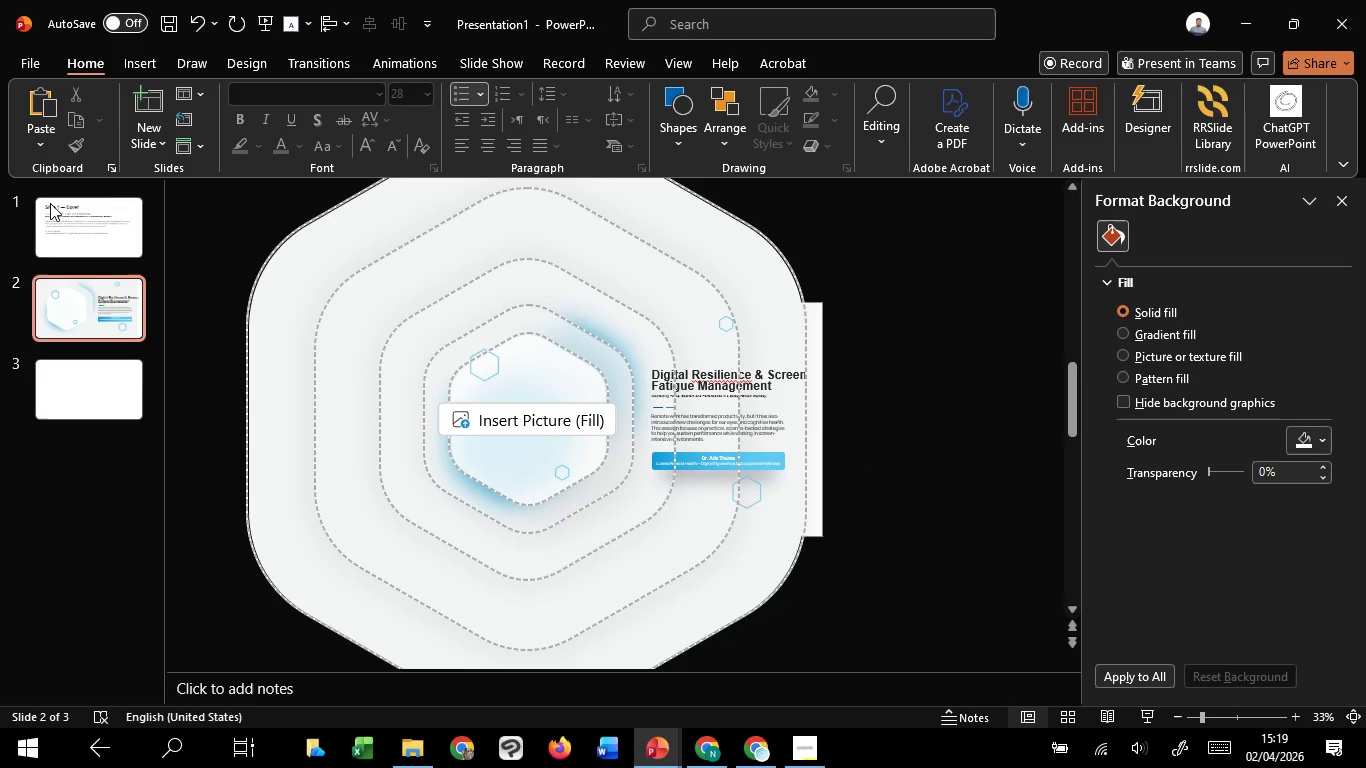 
left_click([95, 217])
 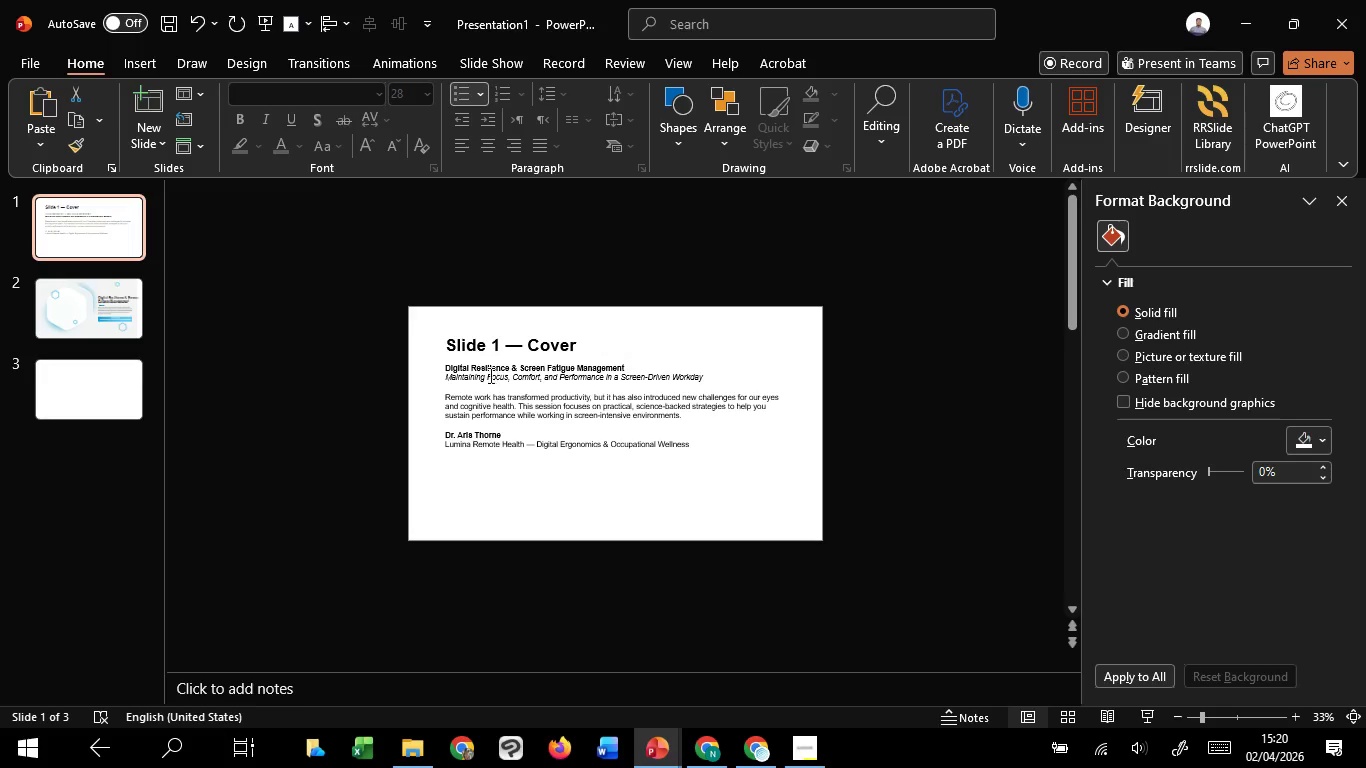 
left_click([467, 368])
 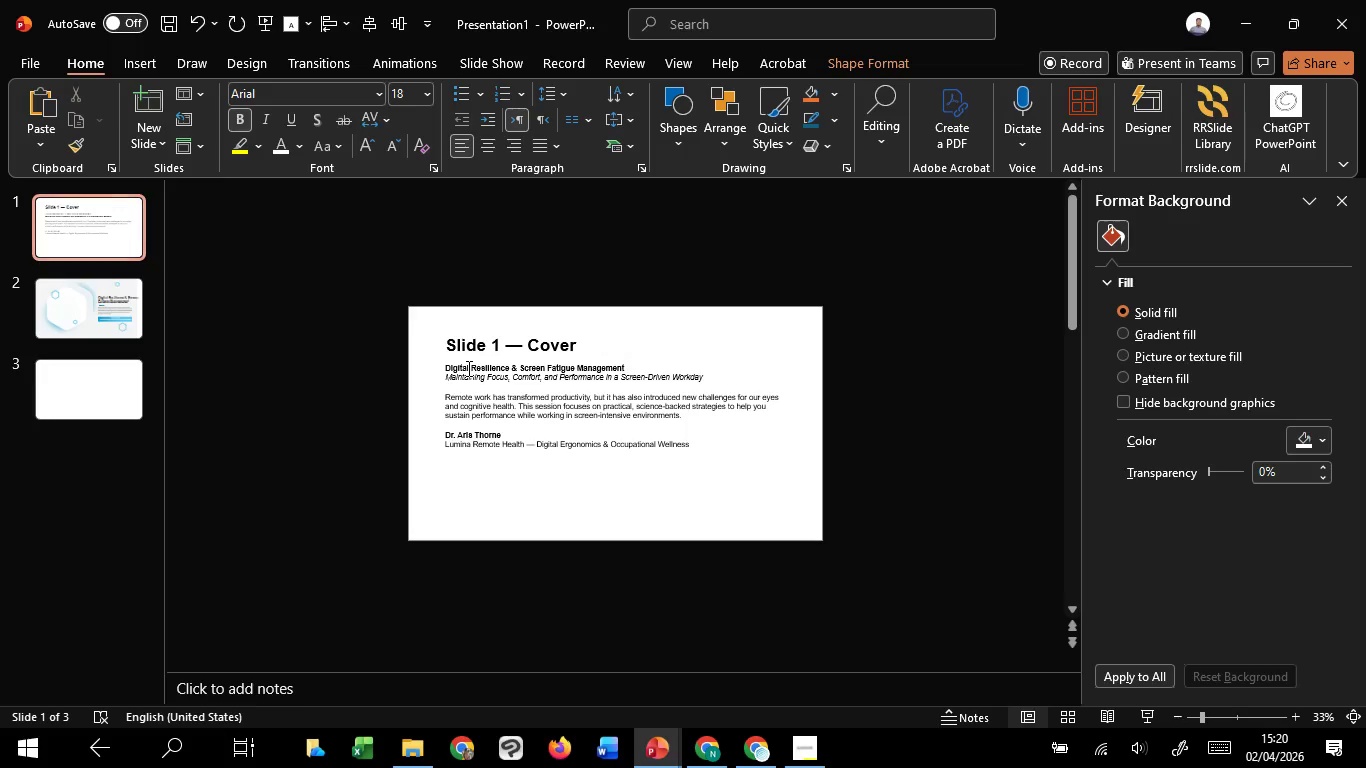 
hold_key(key=ControlLeft, duration=1.06)
scroll: coordinate [467, 368], scroll_direction: up, amount: 3.0
 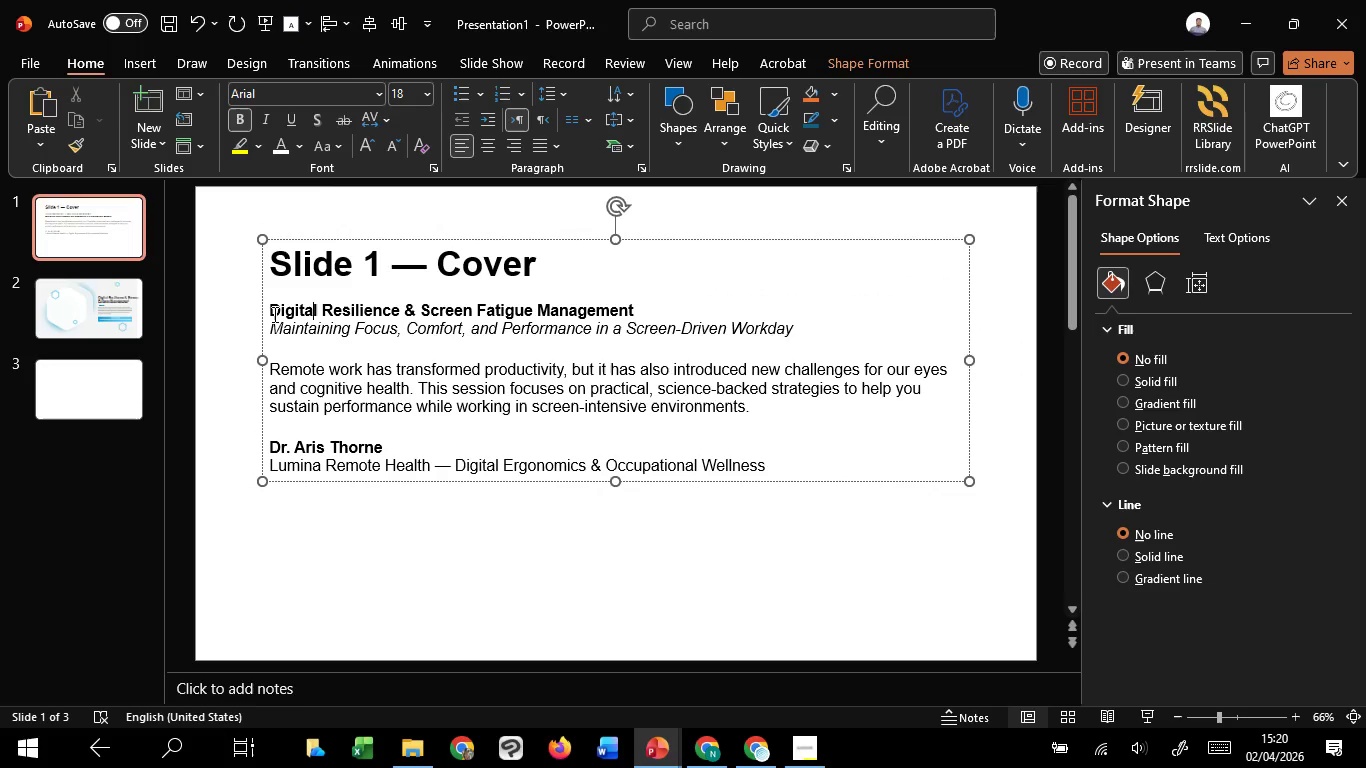 
left_click_drag(start_coordinate=[273, 314], to_coordinate=[663, 296])
 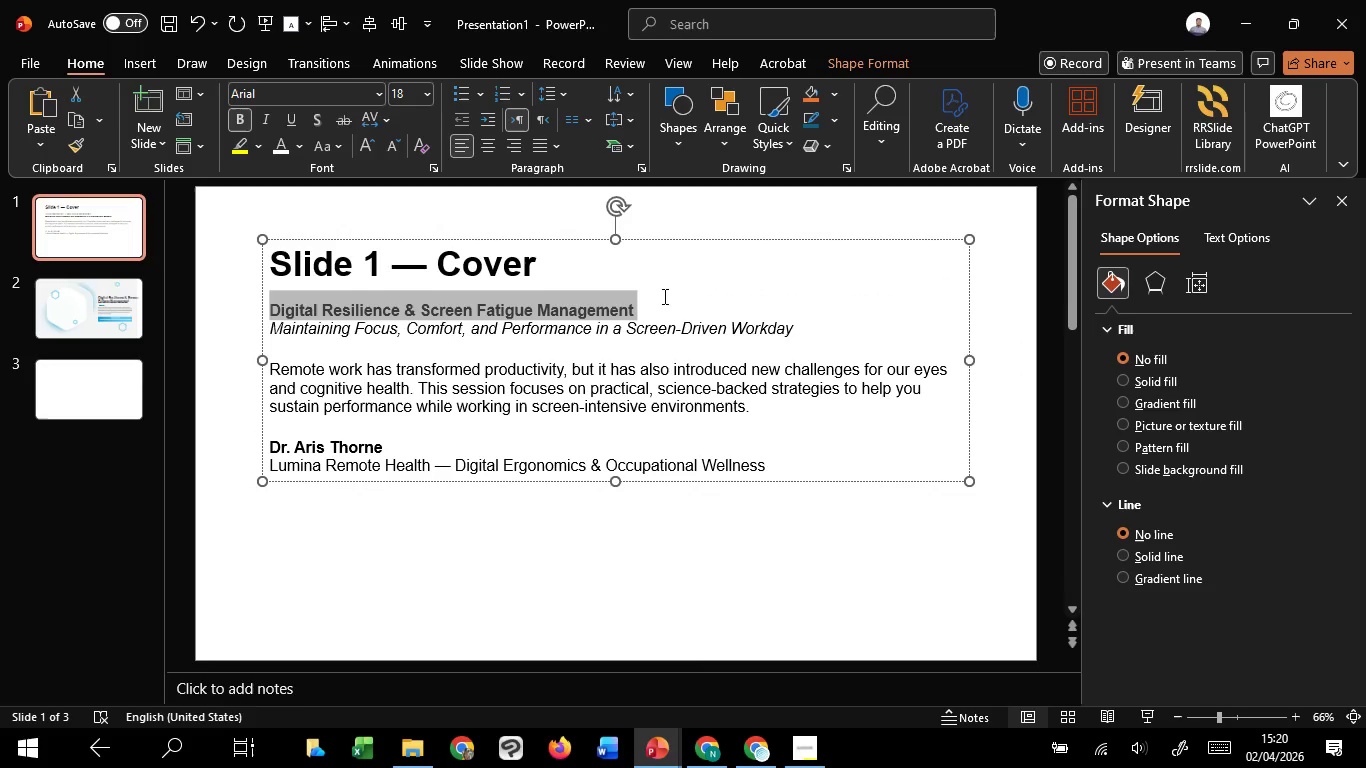 
key(Control+C)
 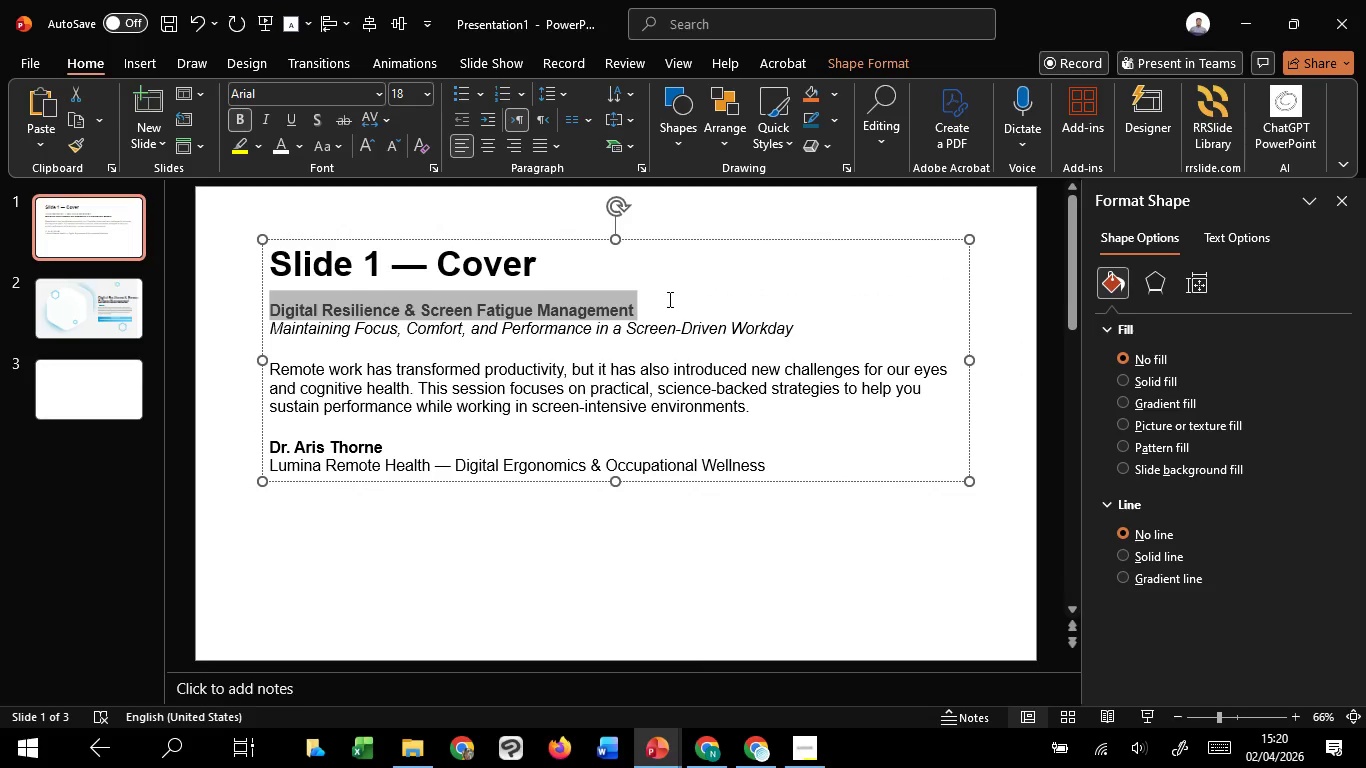 
key(Control+C)
 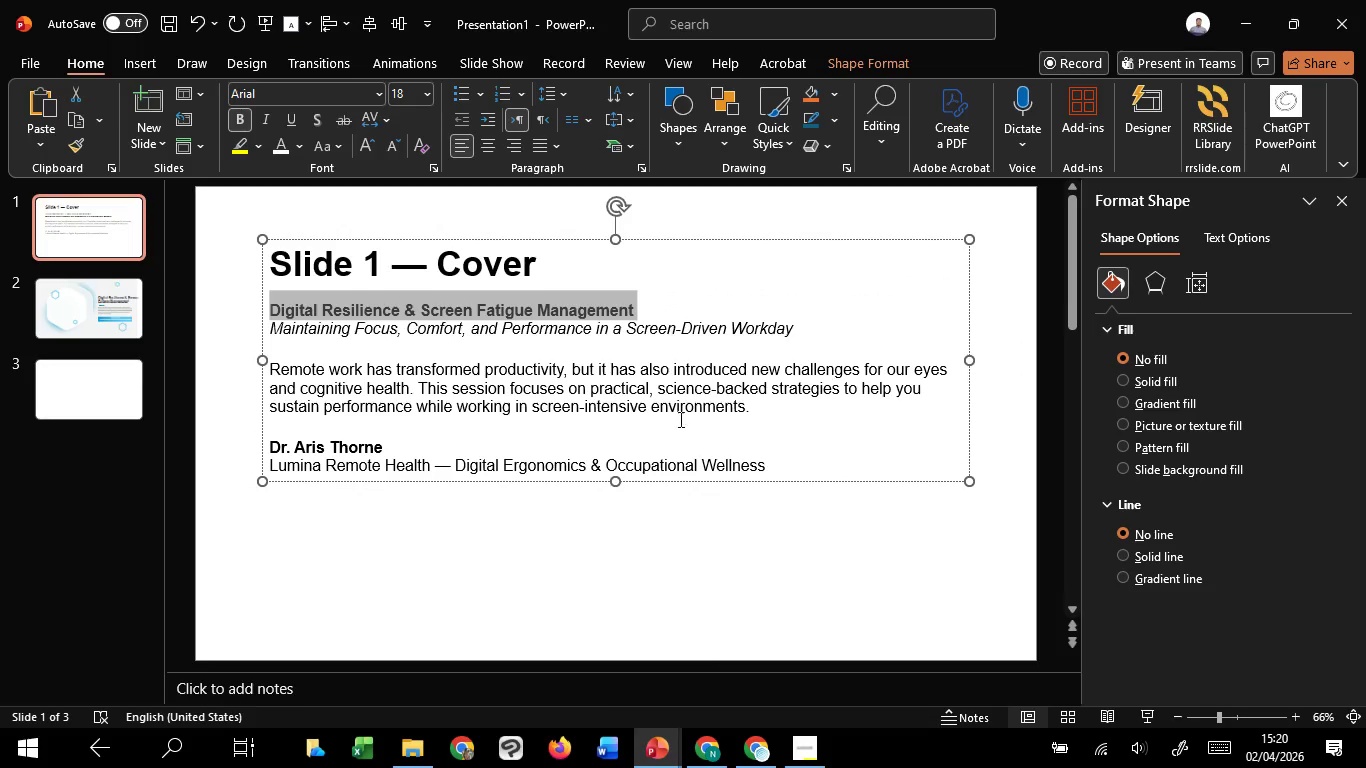 
key(Control+C)
 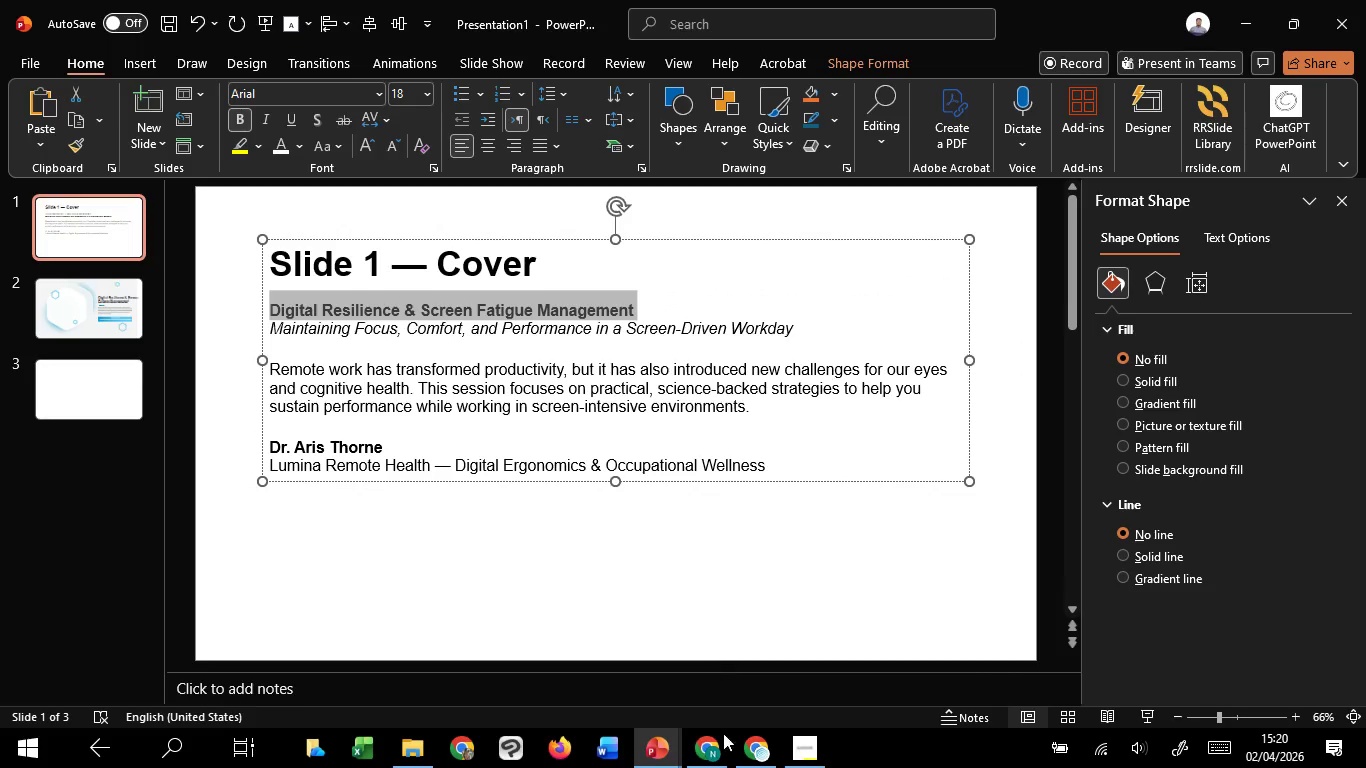 
key(Control+C)
 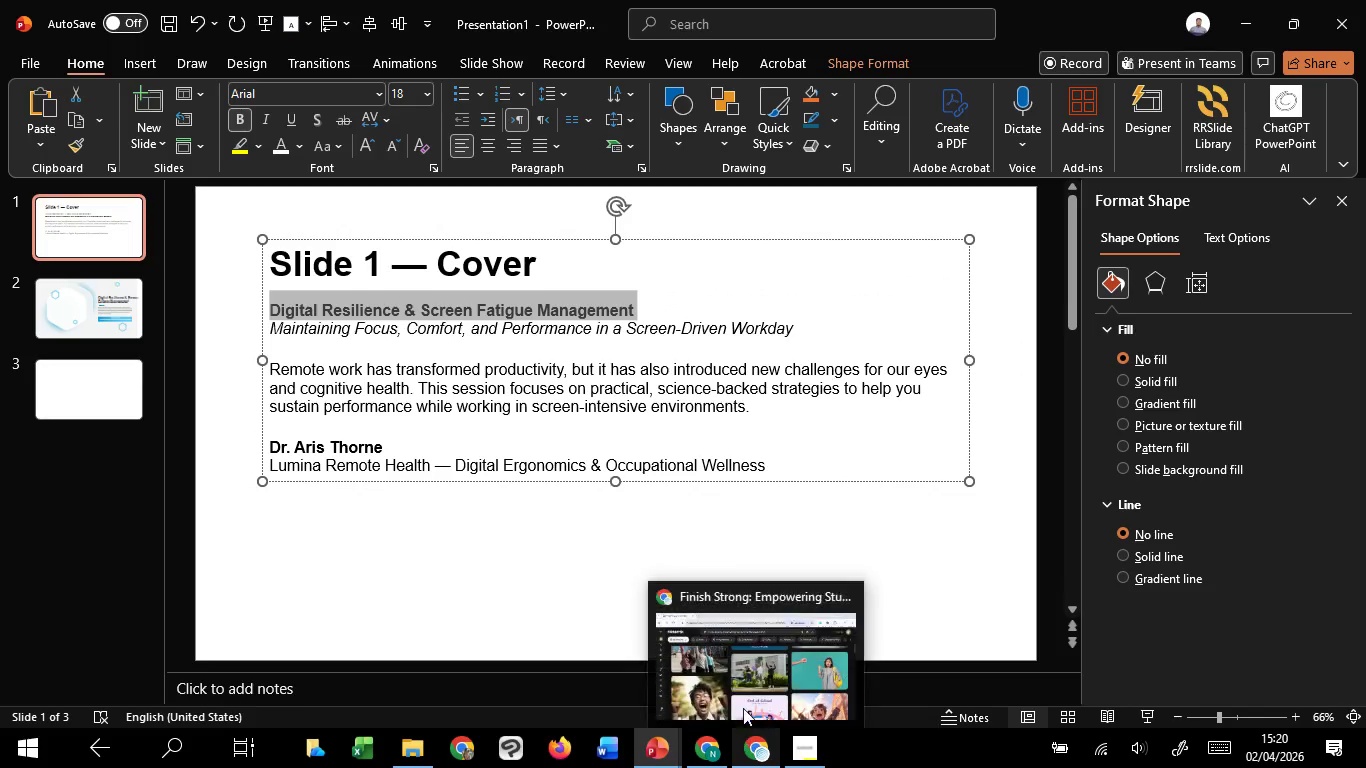 
left_click([745, 686])
 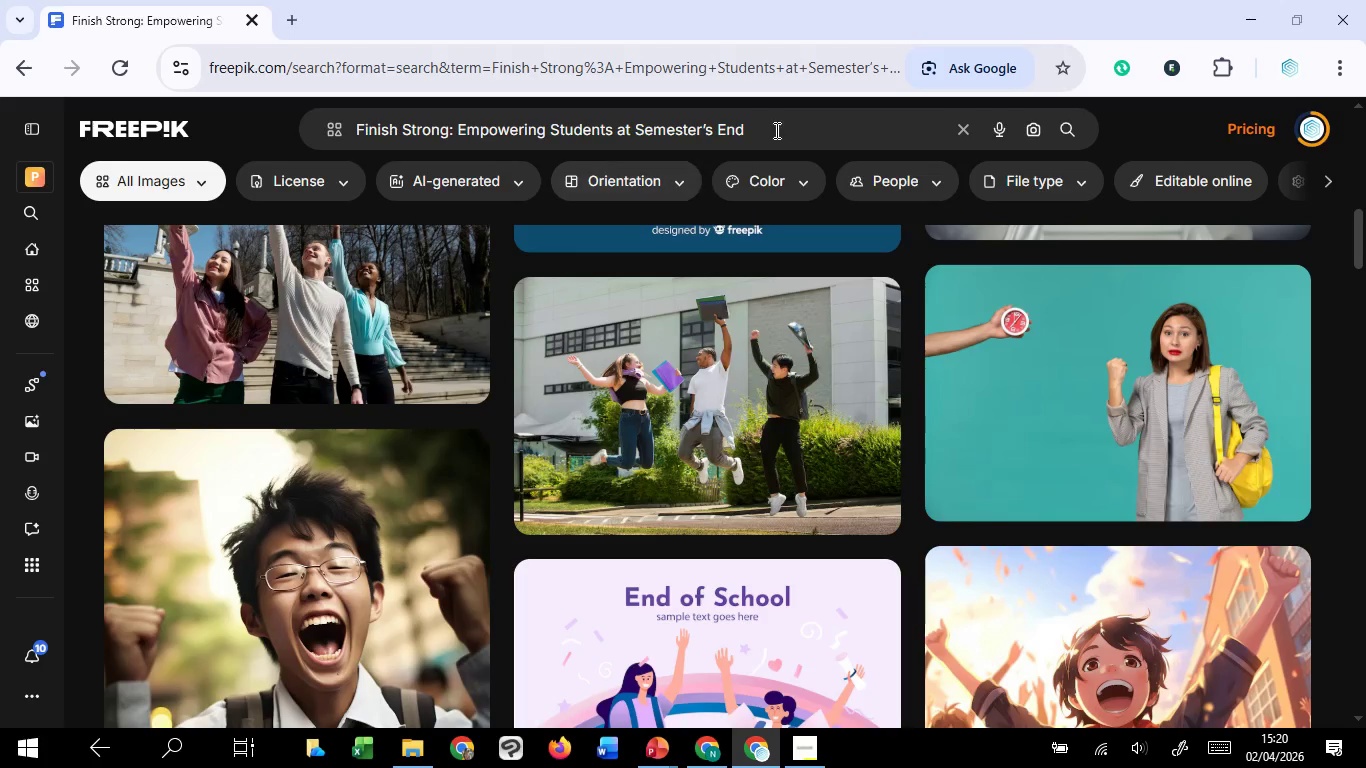 
left_click_drag(start_coordinate=[779, 128], to_coordinate=[225, 155])
 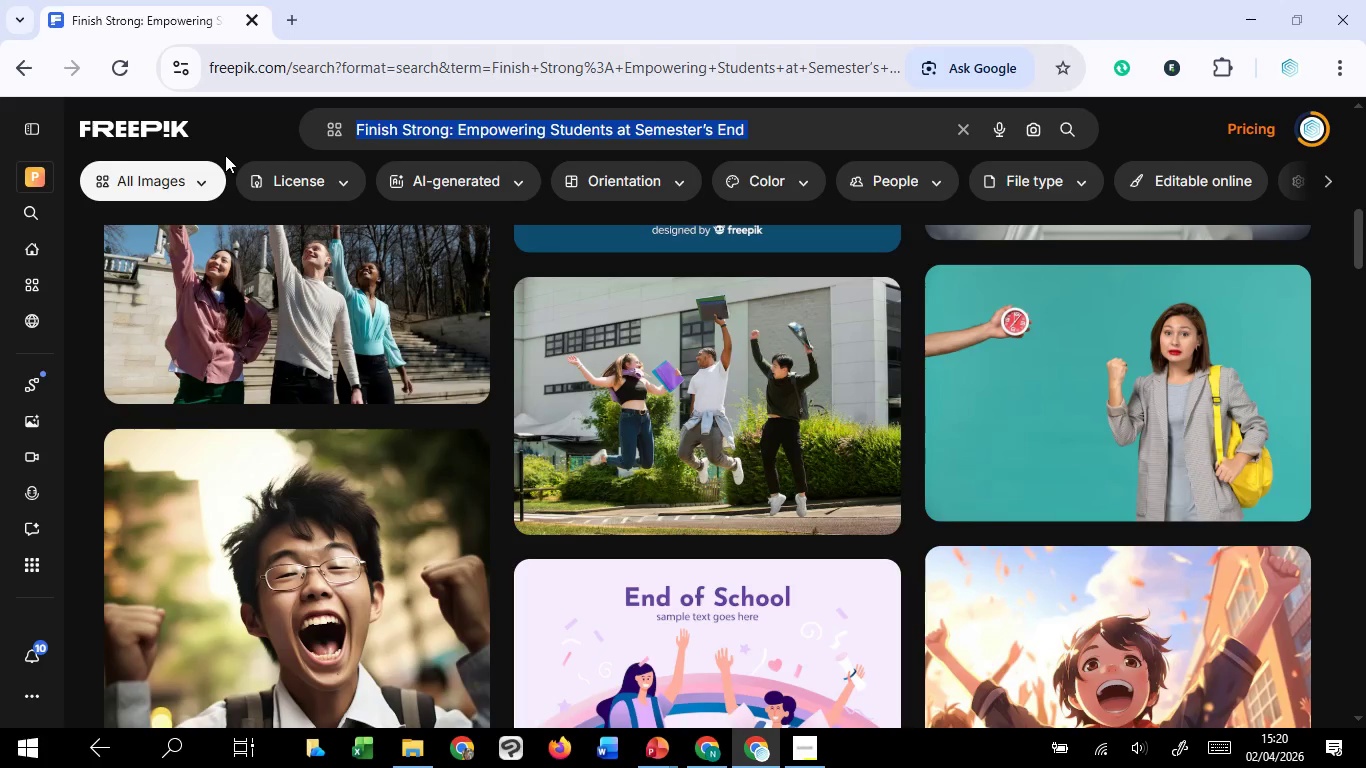 
key(Control+V)
 